 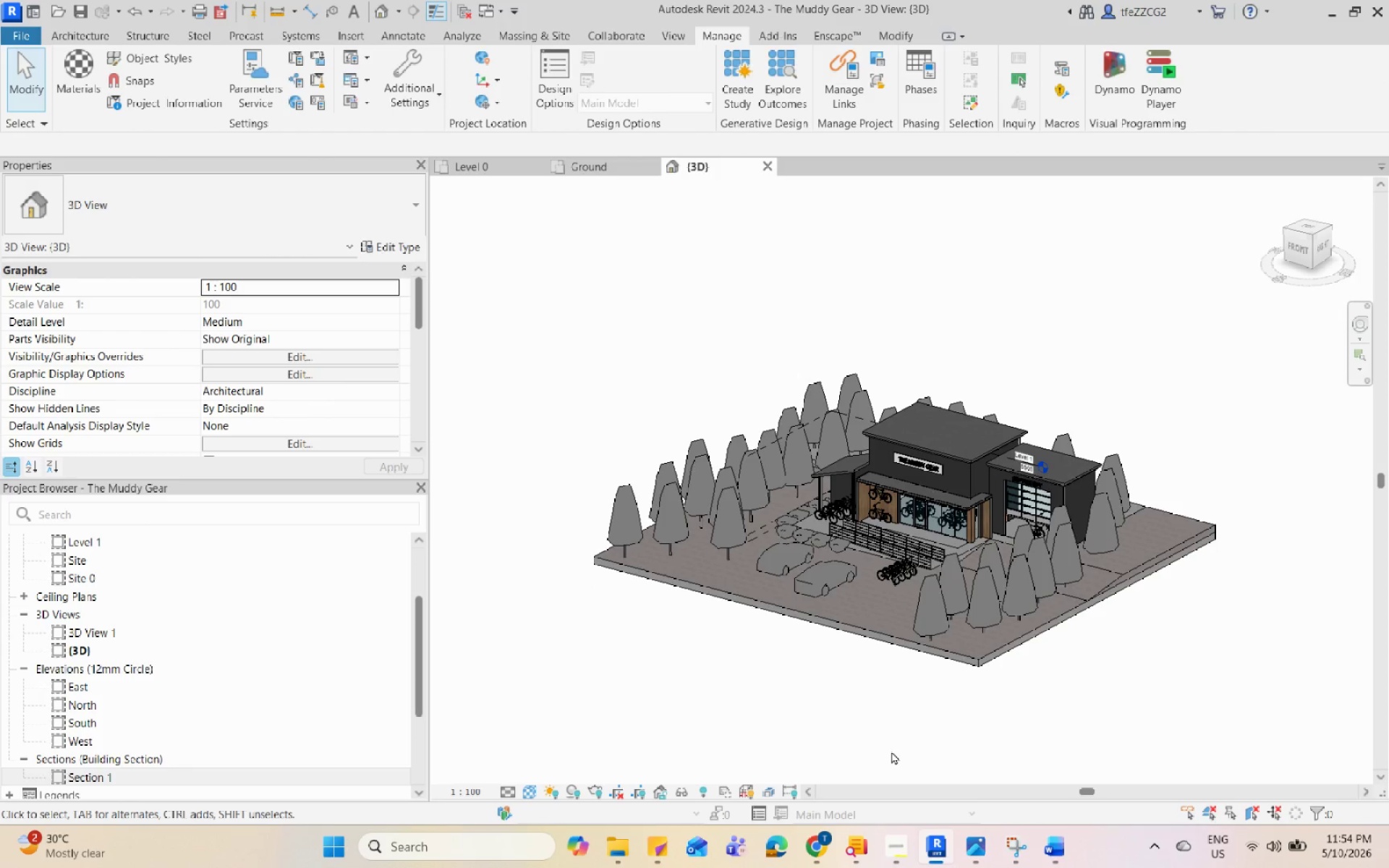 
triple_click([891, 751])
 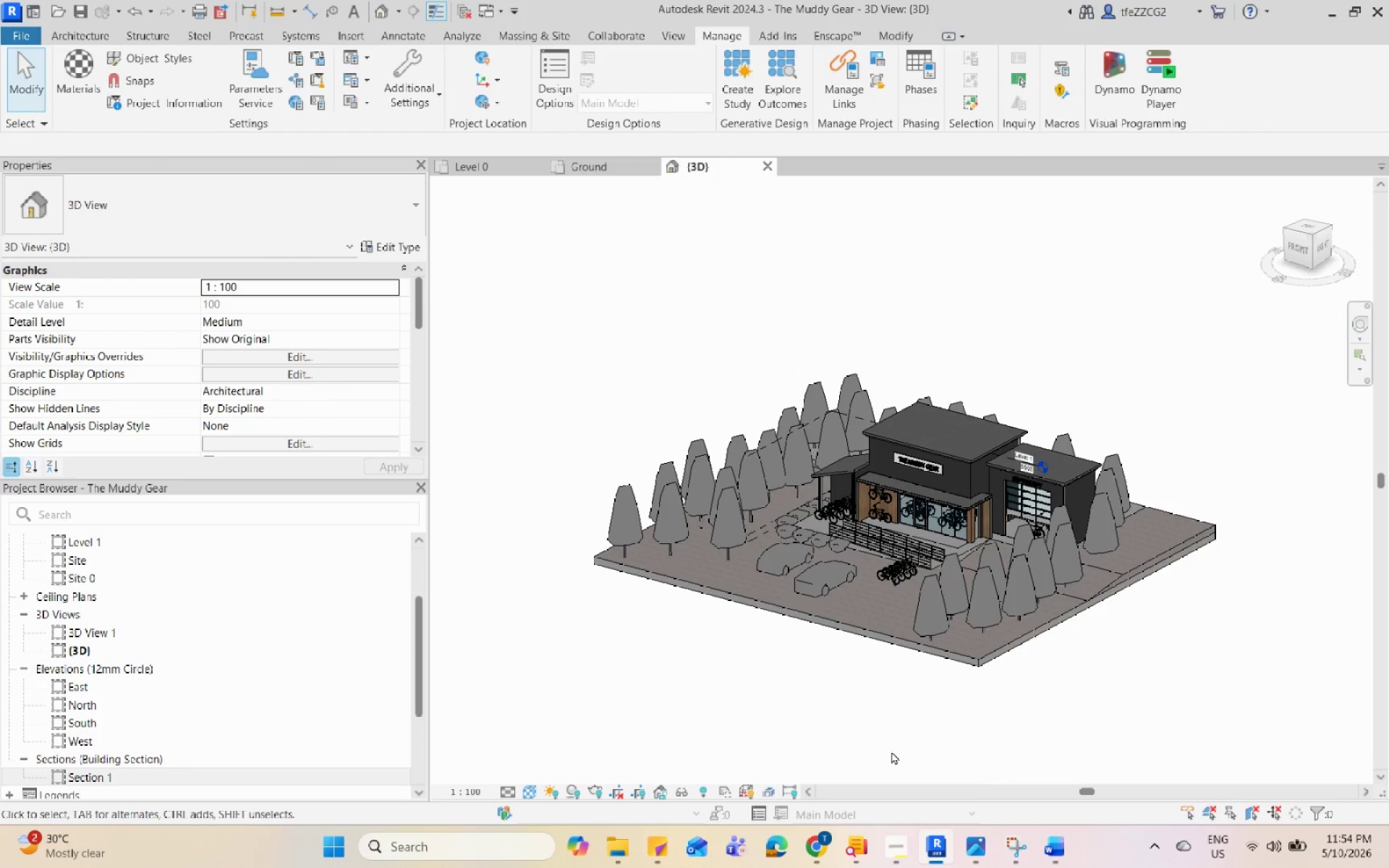 
triple_click([891, 751])
 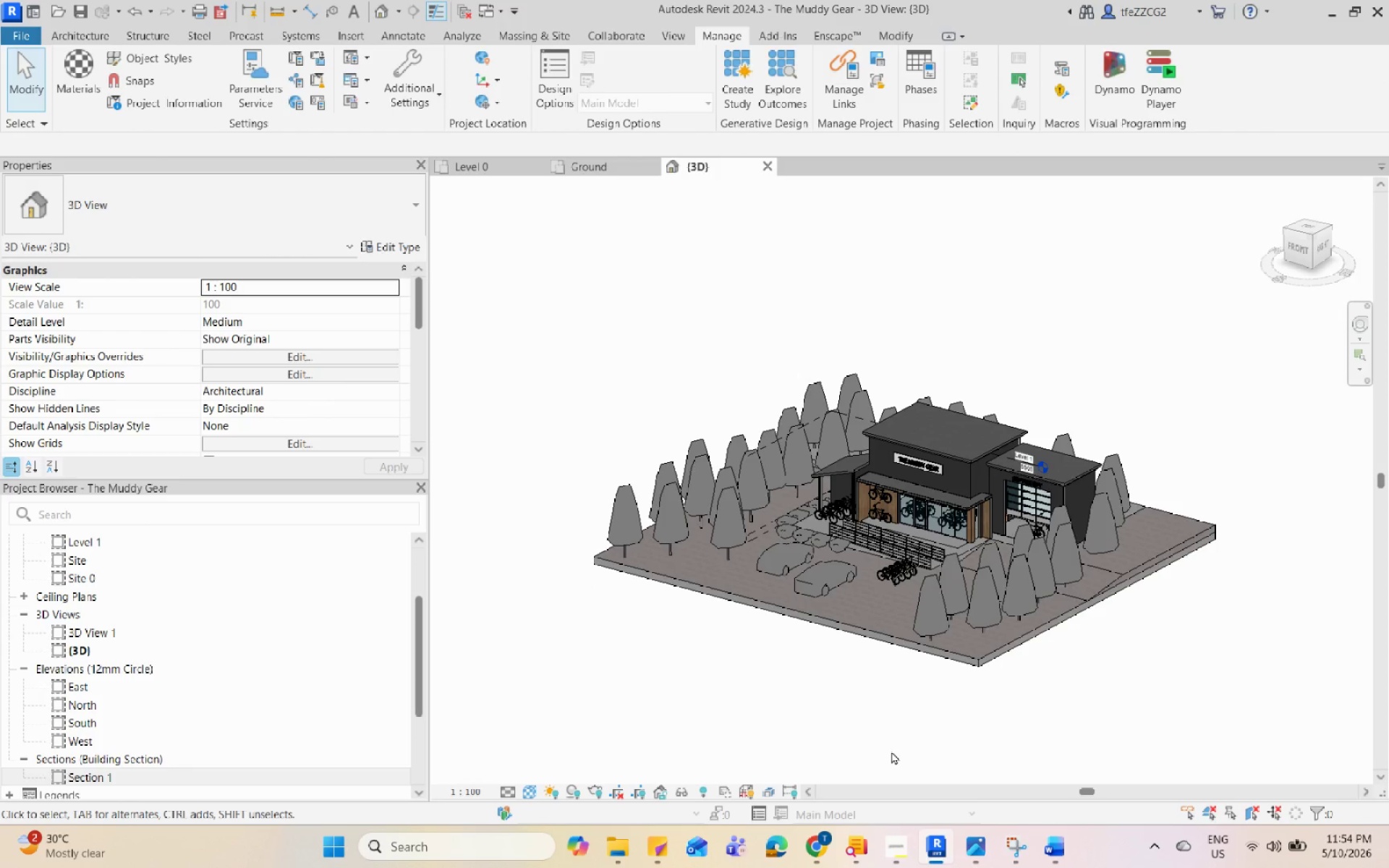 
triple_click([891, 751])
 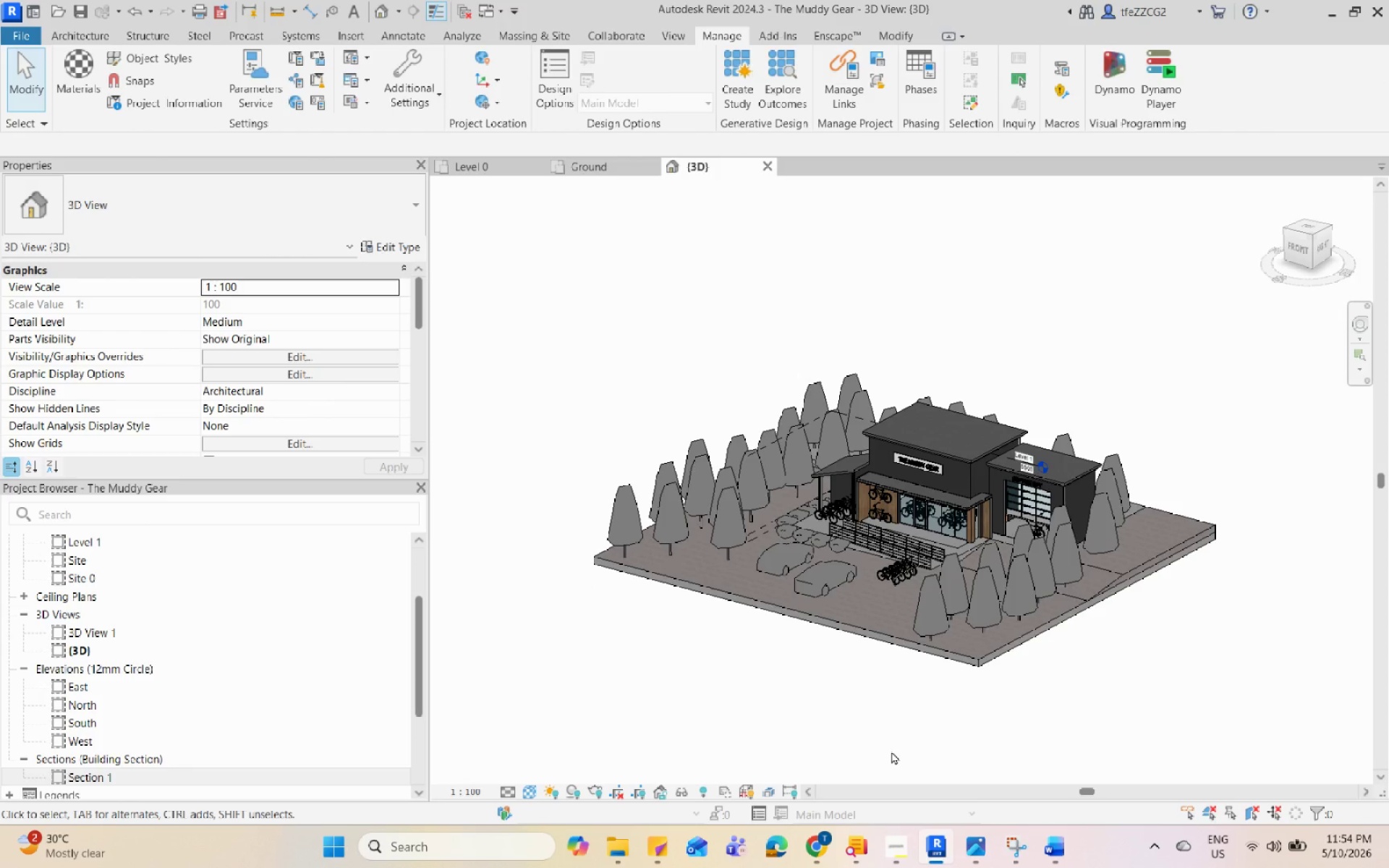 
triple_click([891, 751])
 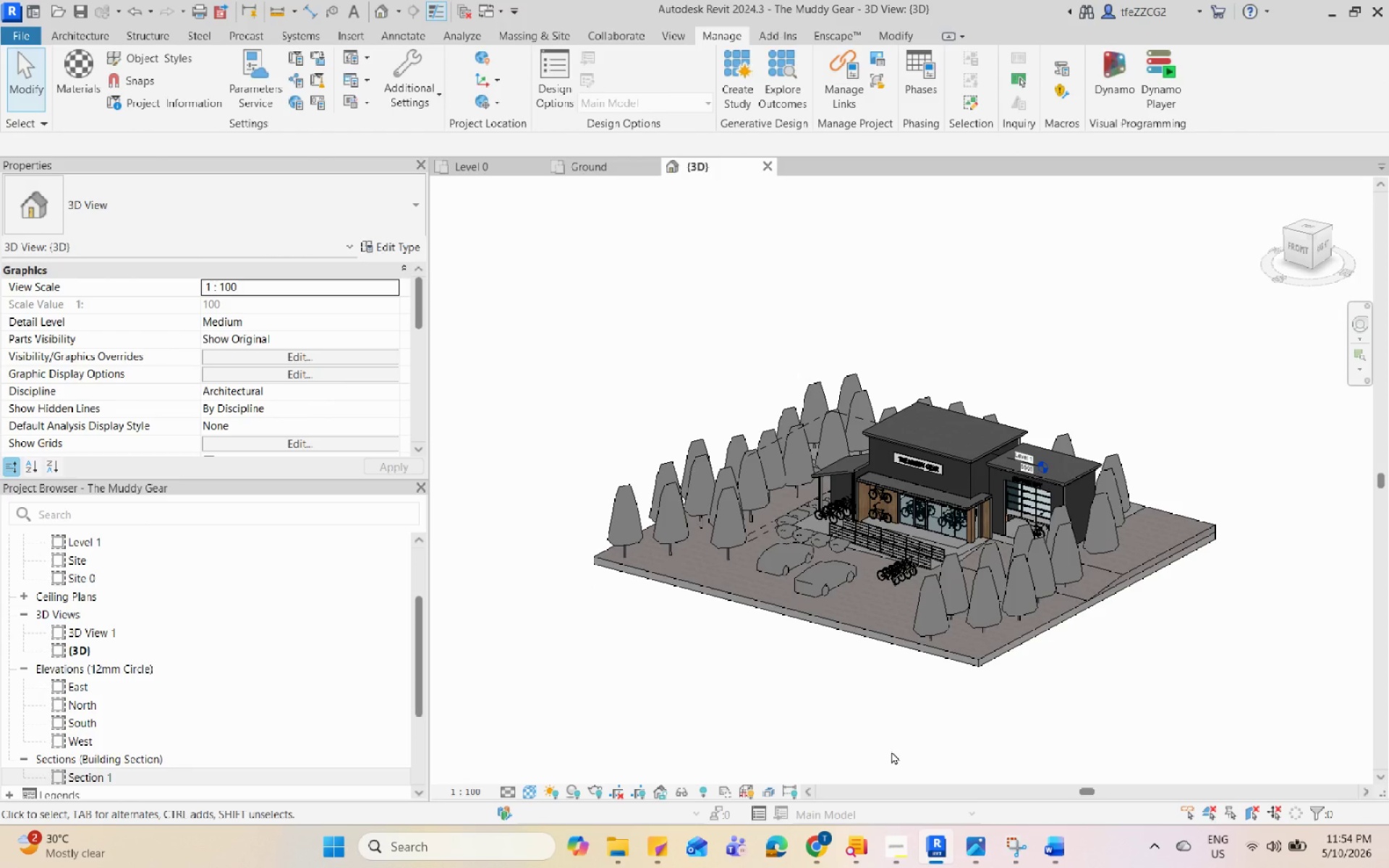 
triple_click([891, 751])
 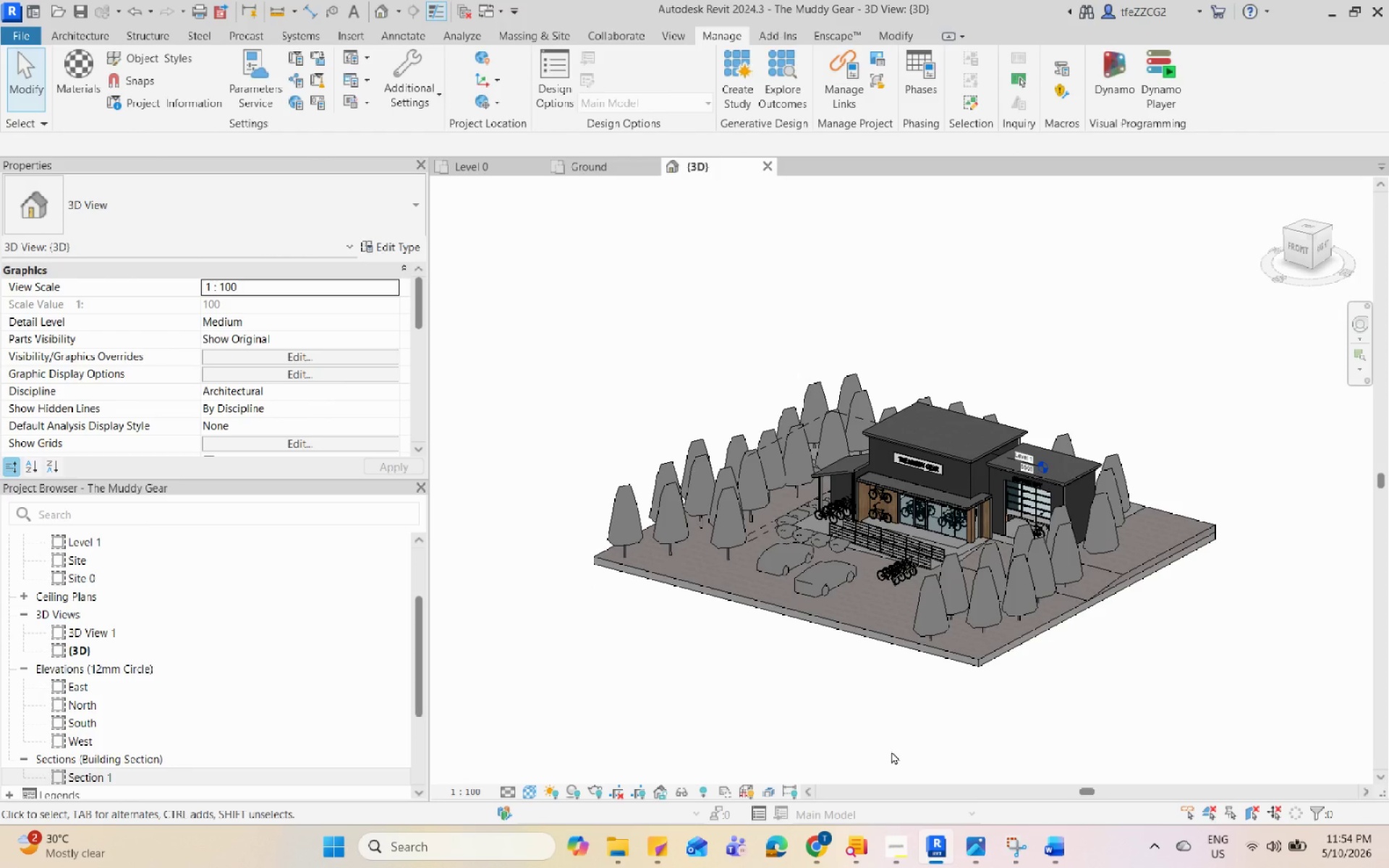 
triple_click([891, 751])
 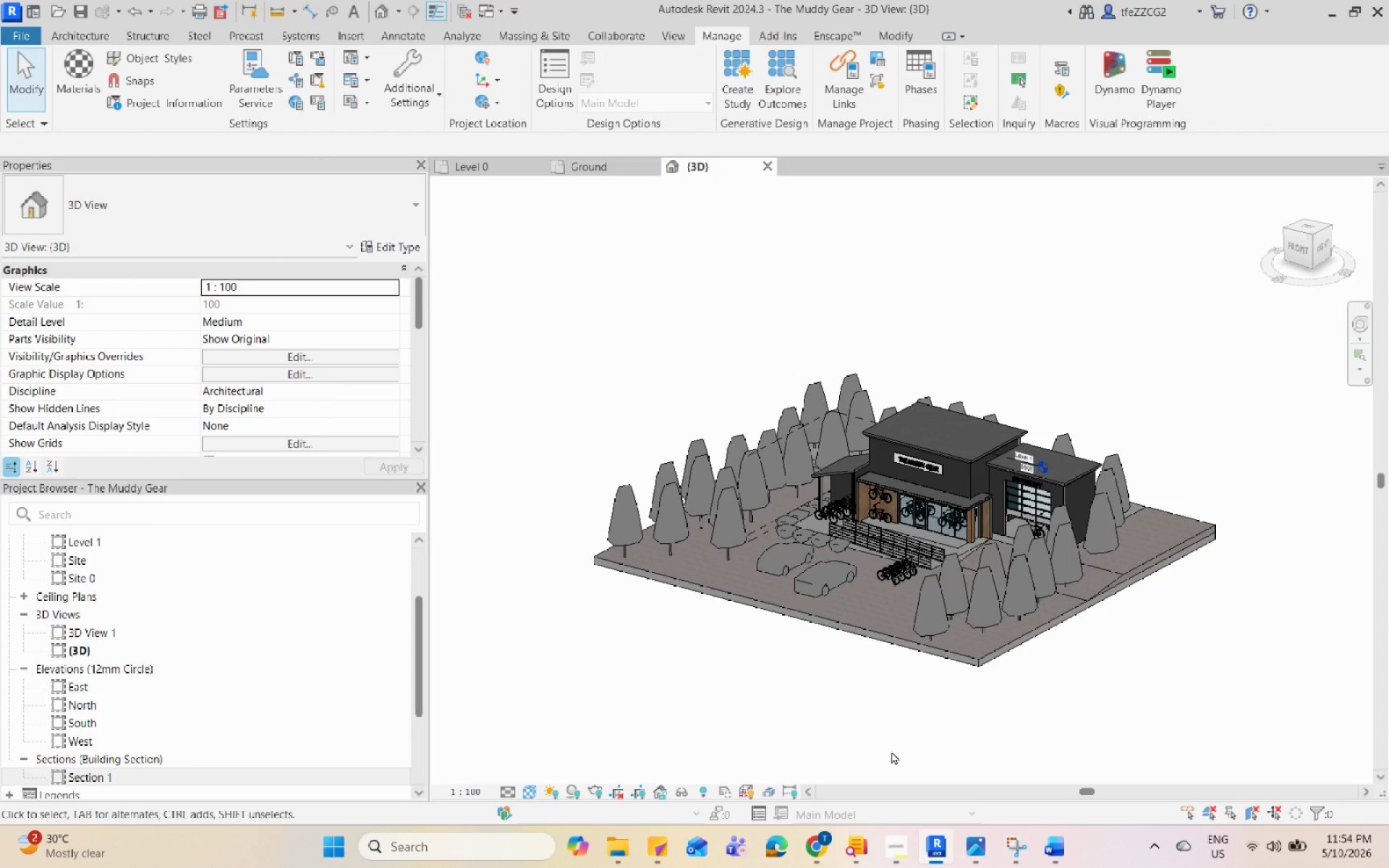 
triple_click([891, 751])
 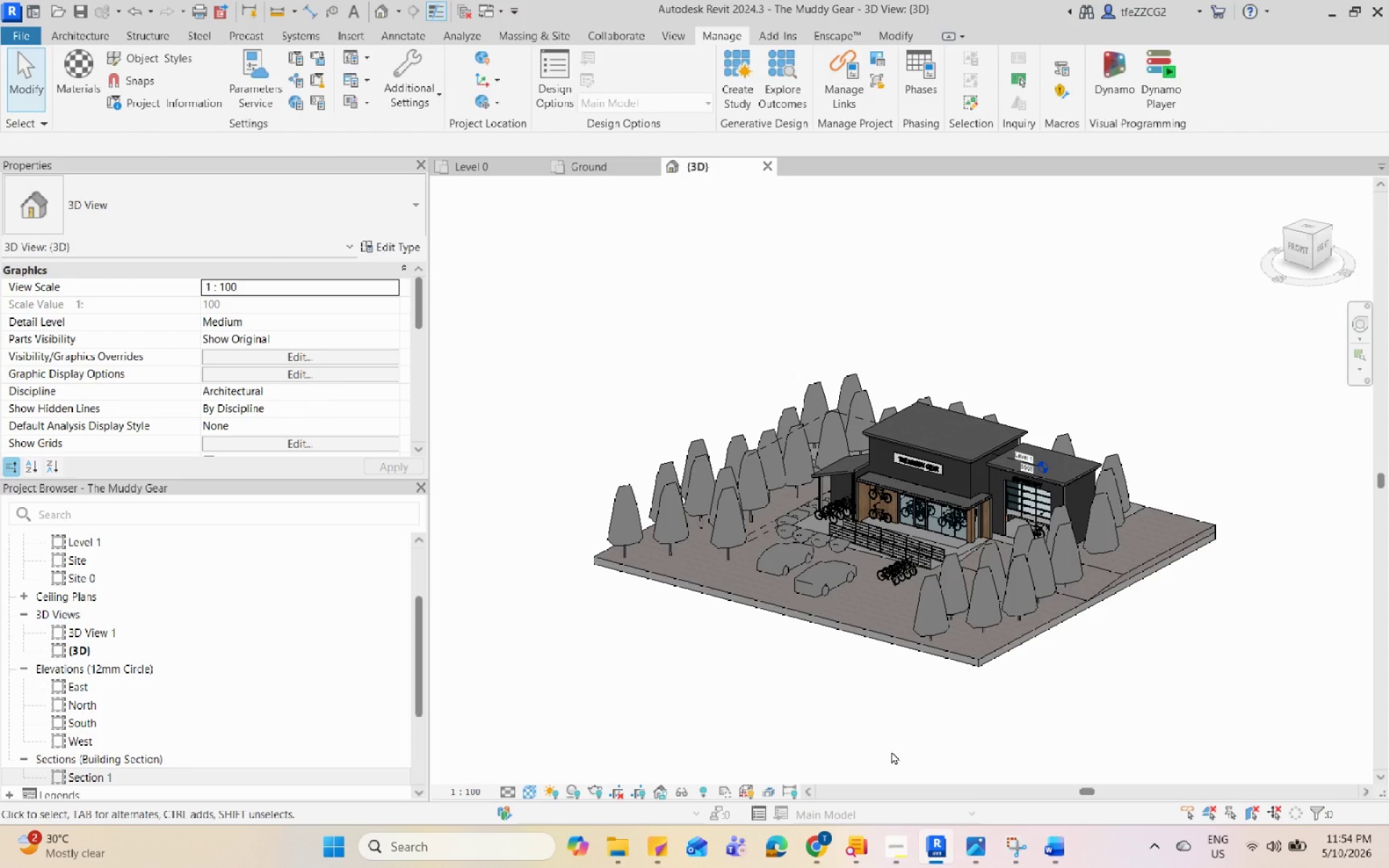 
triple_click([891, 751])
 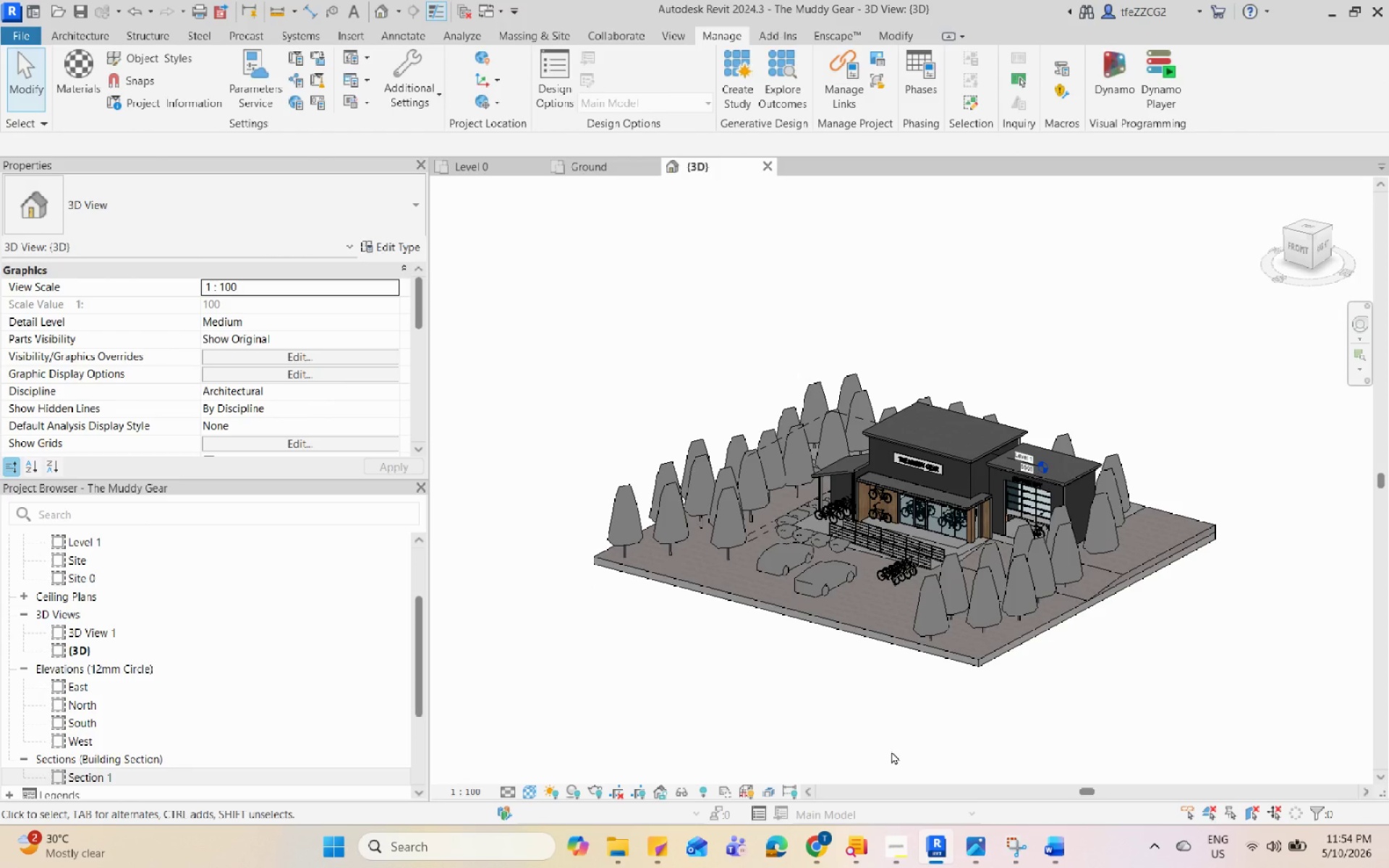 
triple_click([891, 751])
 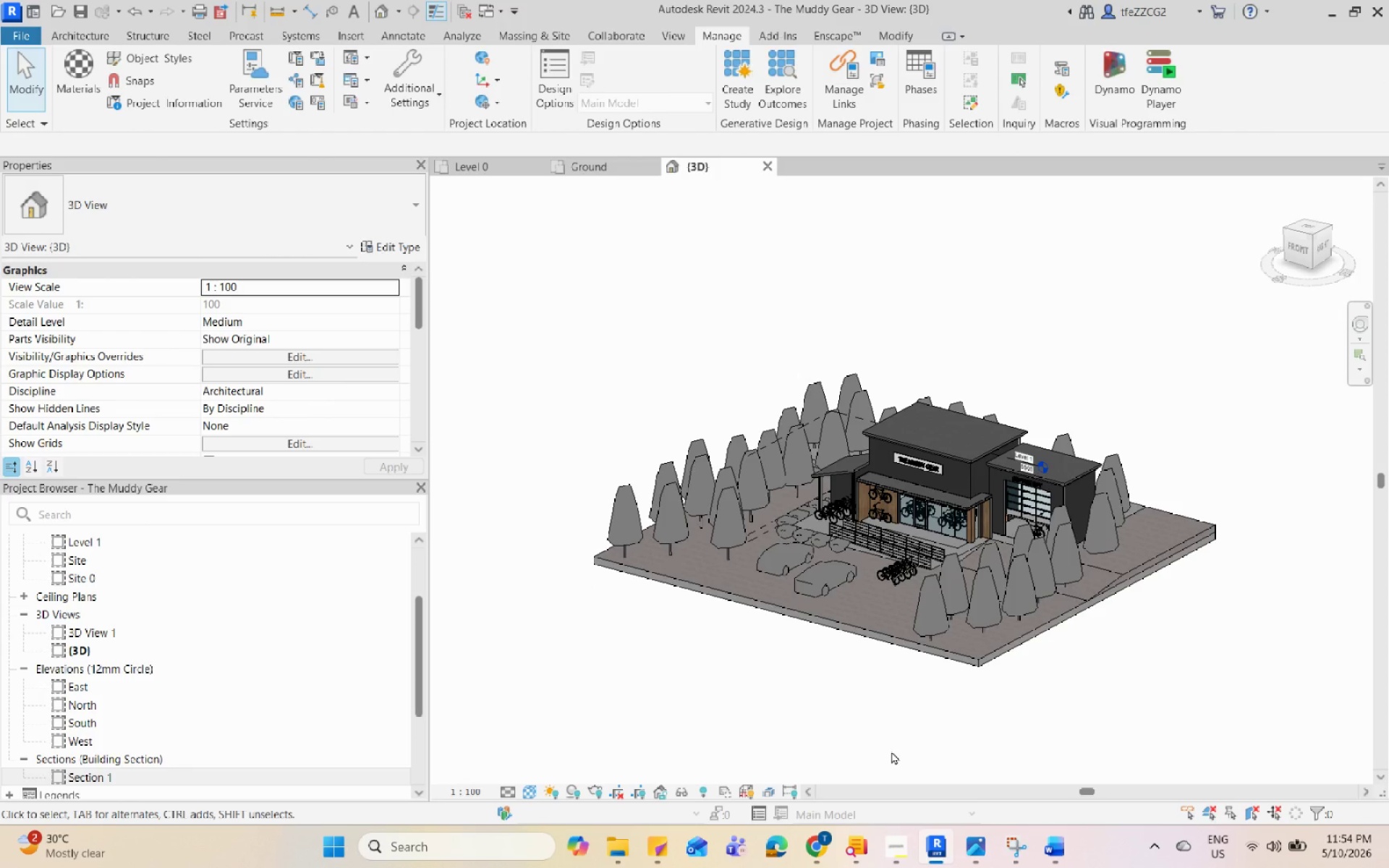 
triple_click([891, 751])
 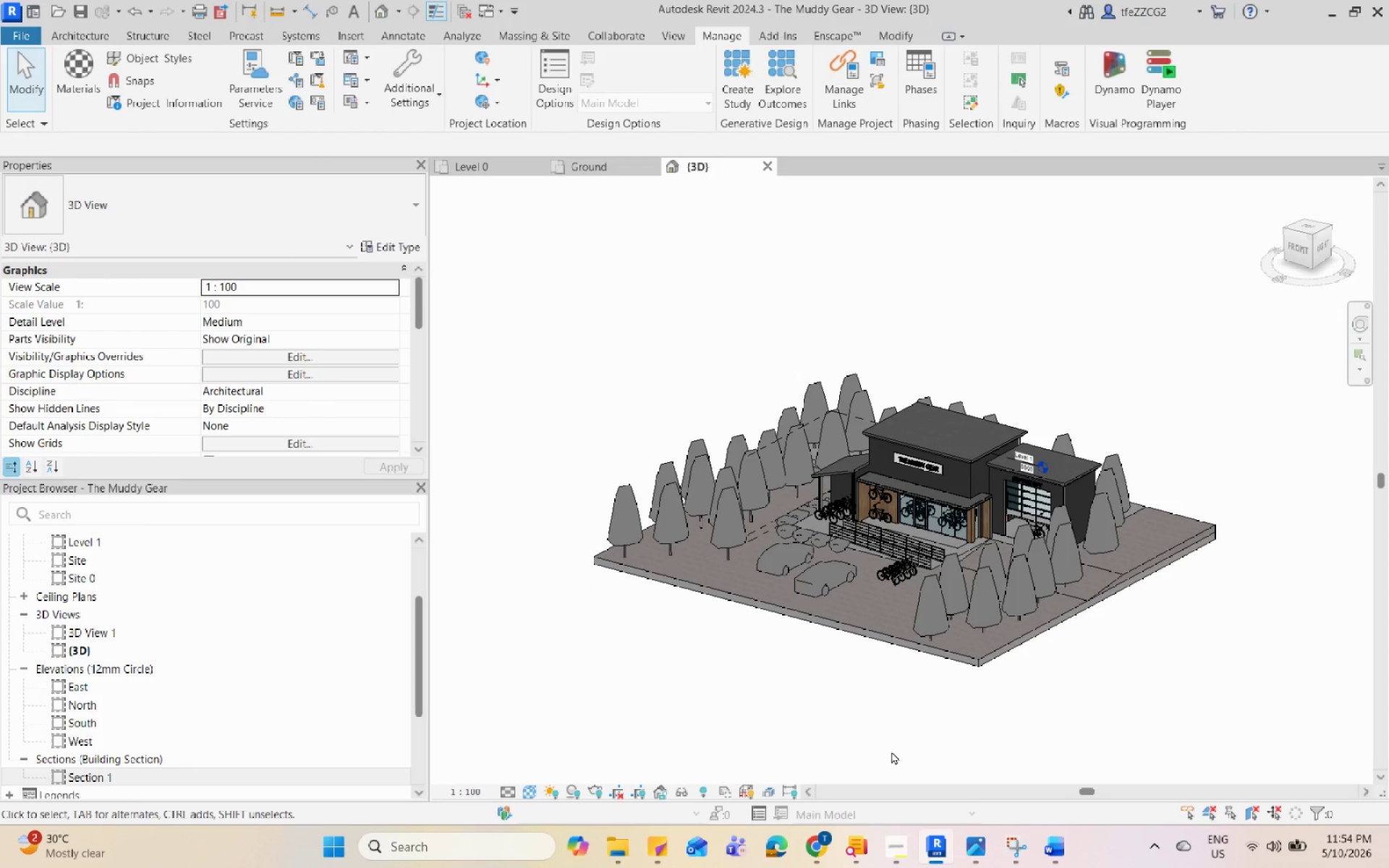 
triple_click([891, 751])
 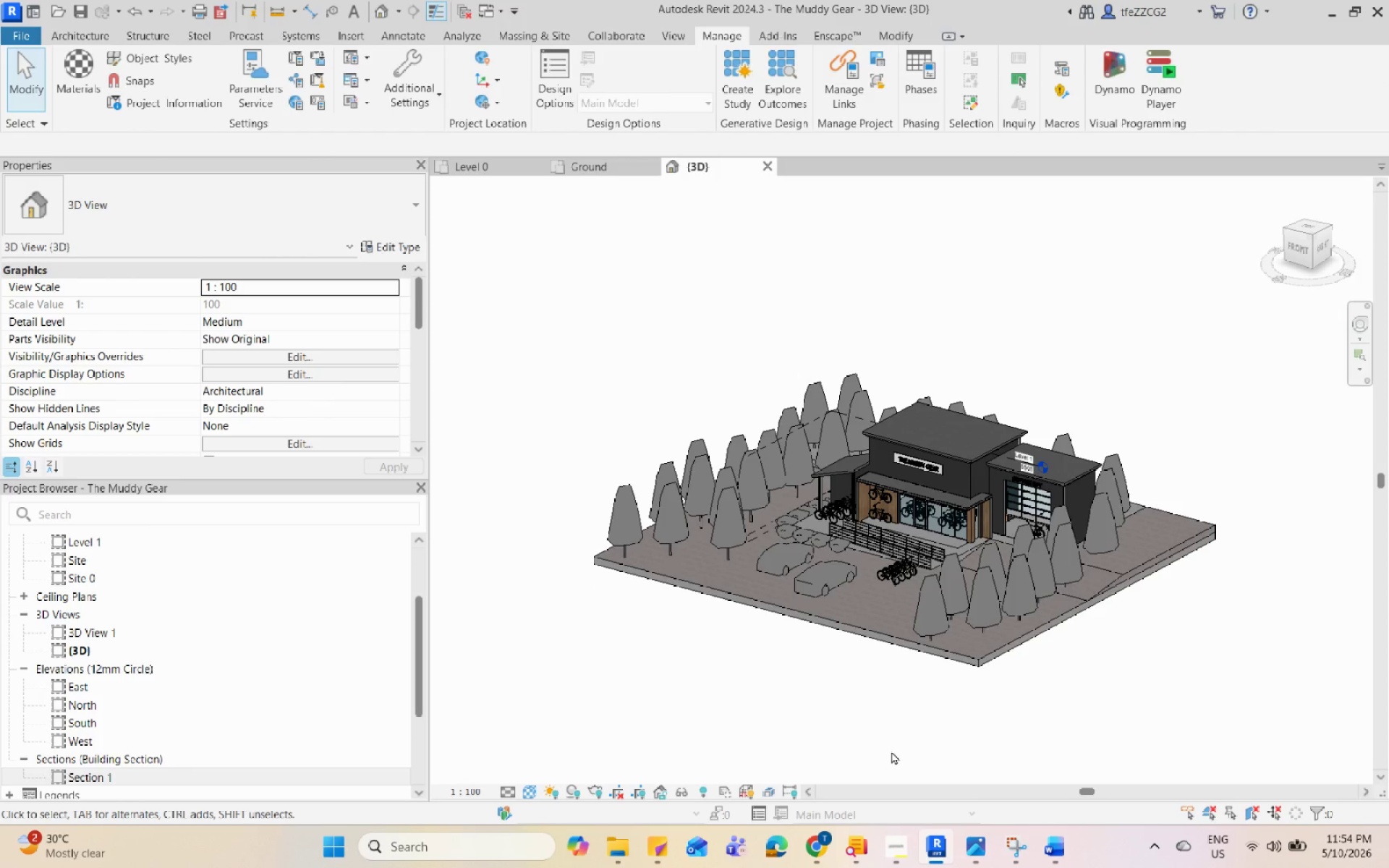 
triple_click([891, 751])
 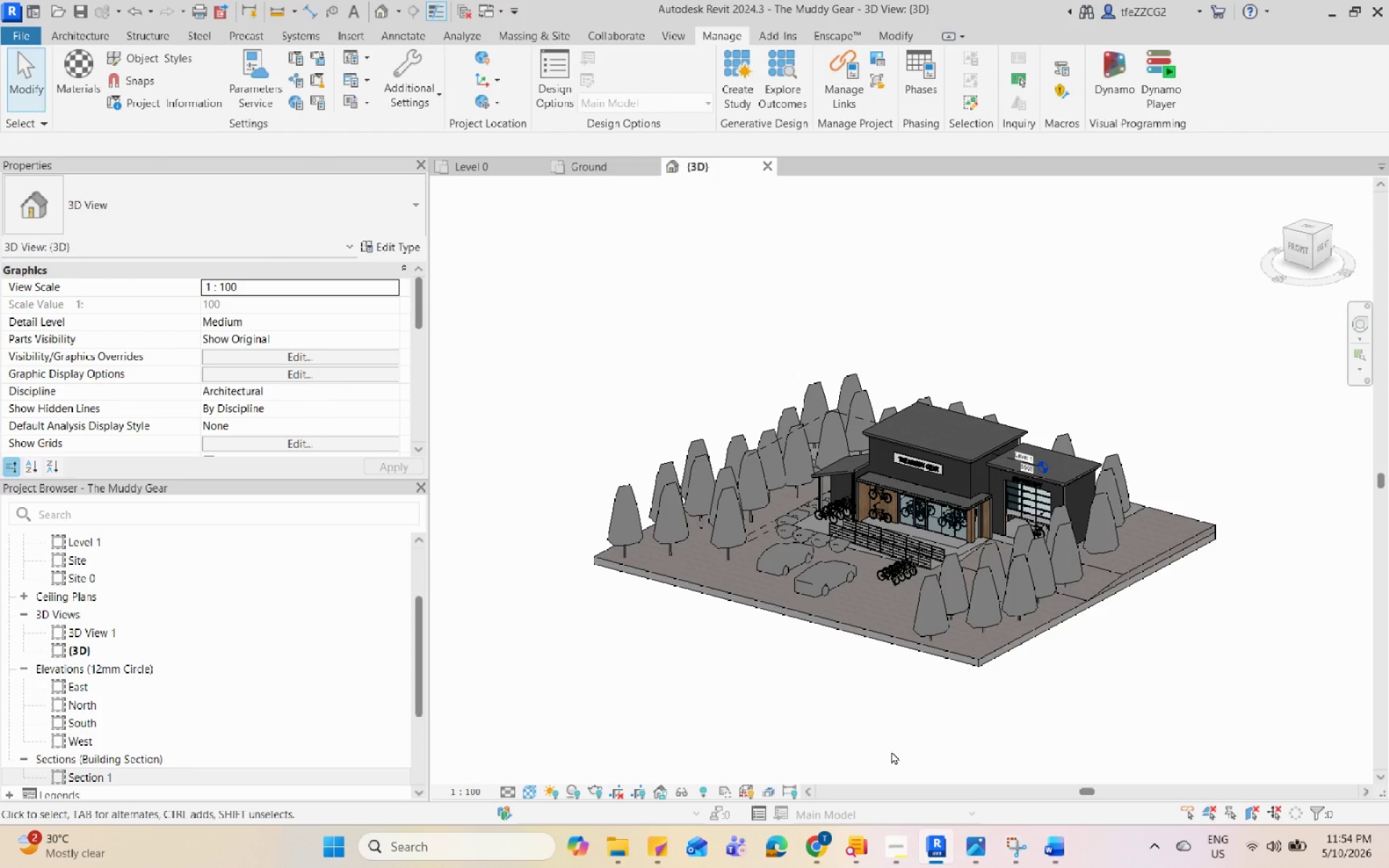 
triple_click([891, 751])
 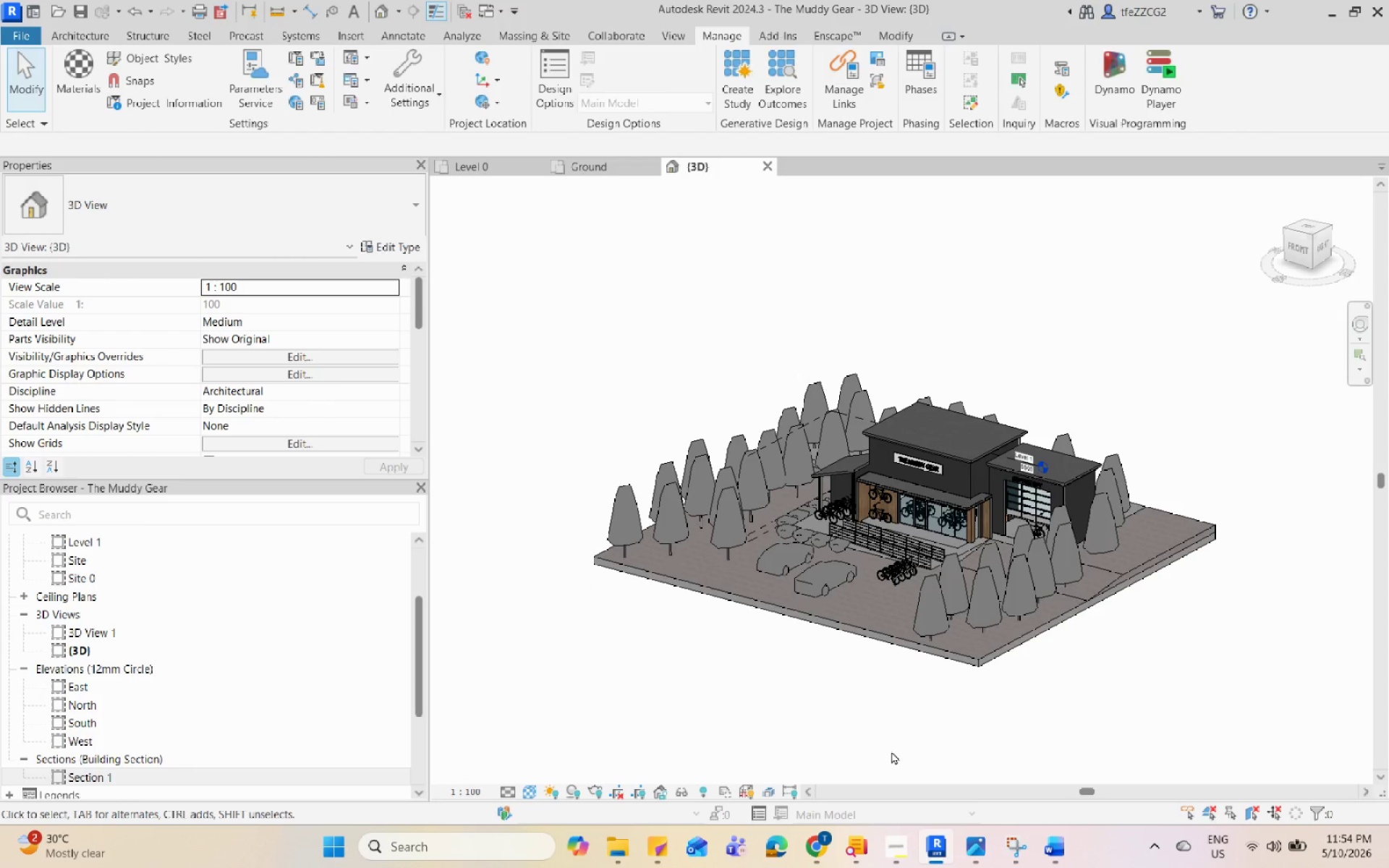 
triple_click([891, 751])
 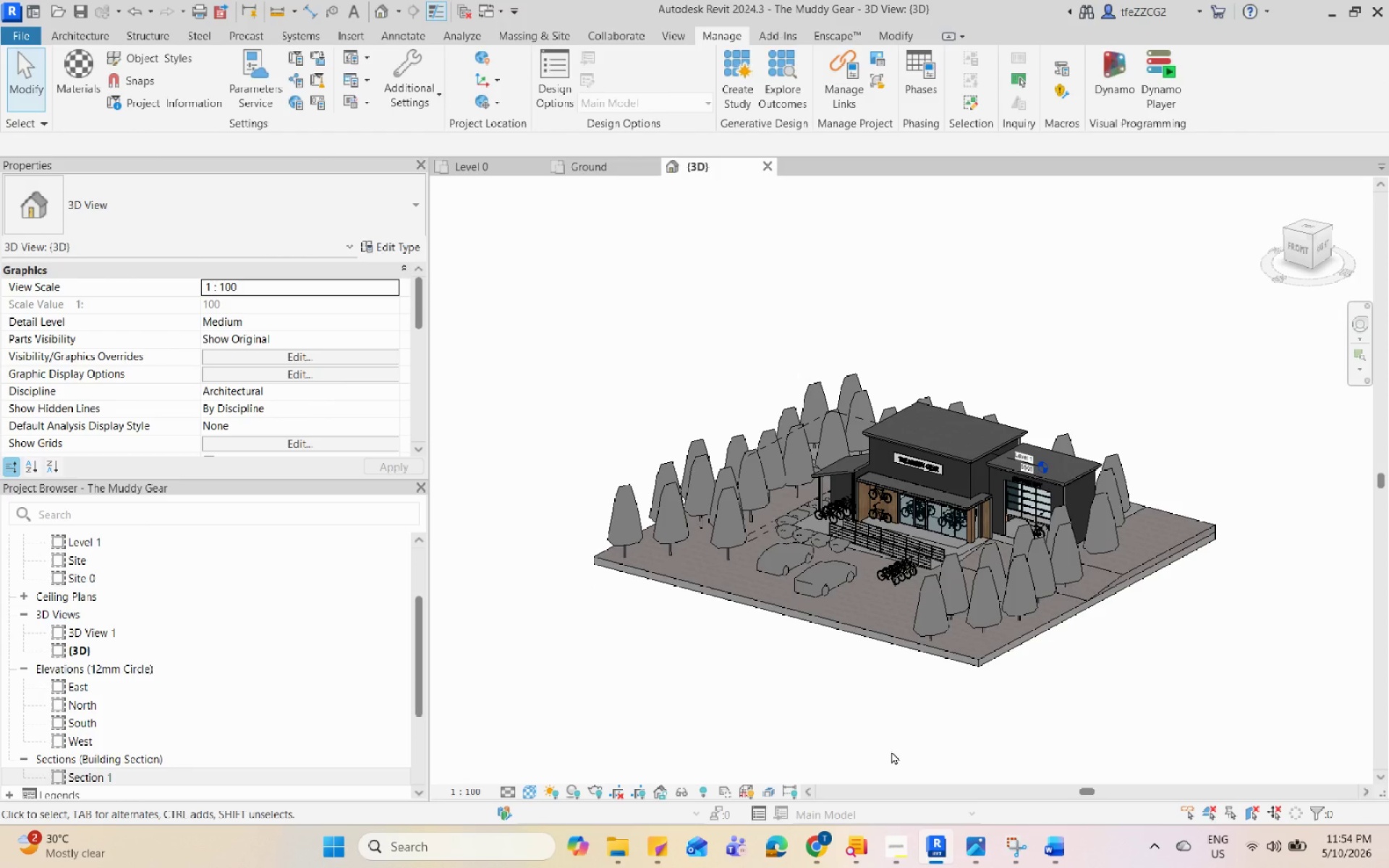 
triple_click([891, 751])
 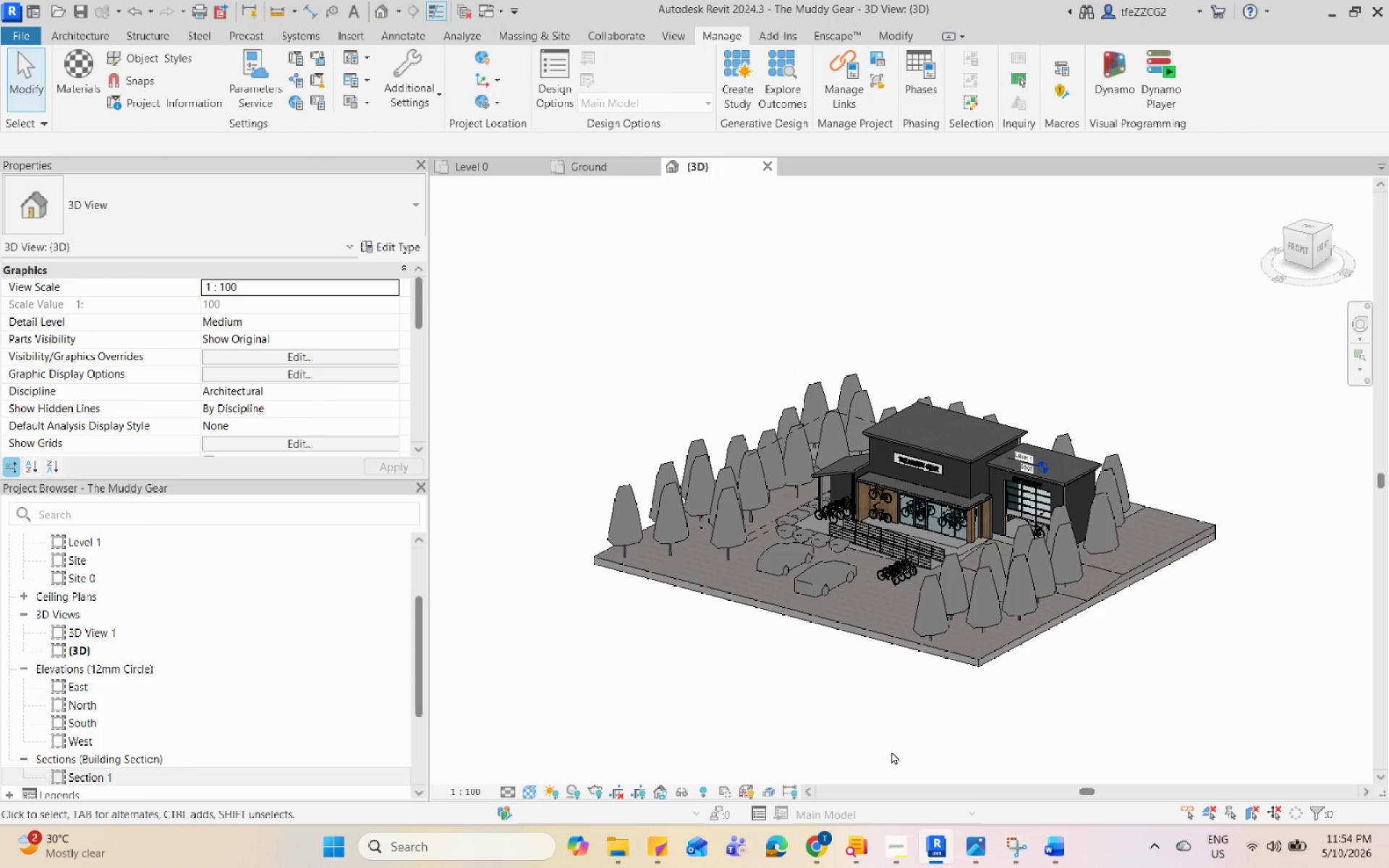 
triple_click([891, 751])
 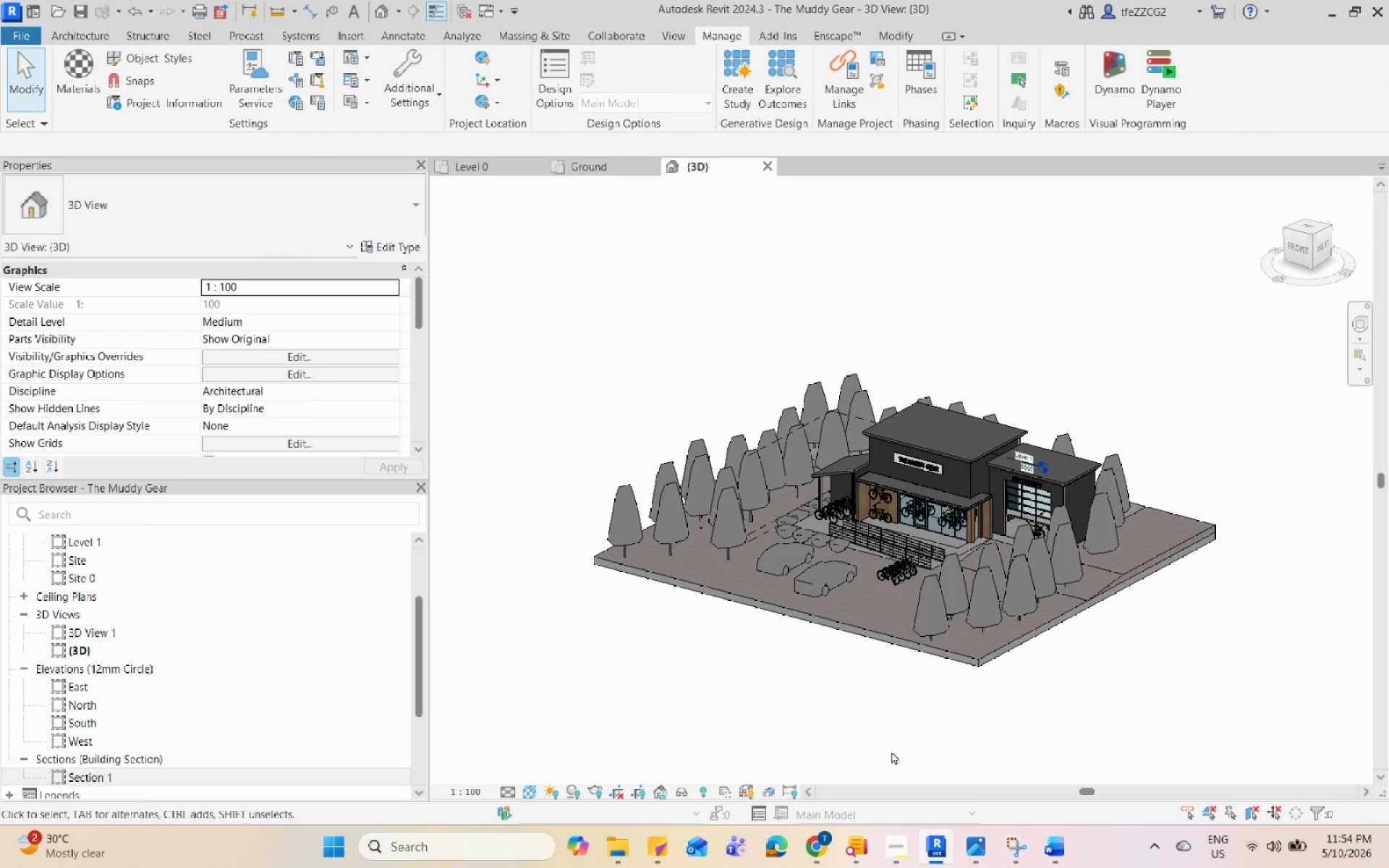 
triple_click([891, 751])
 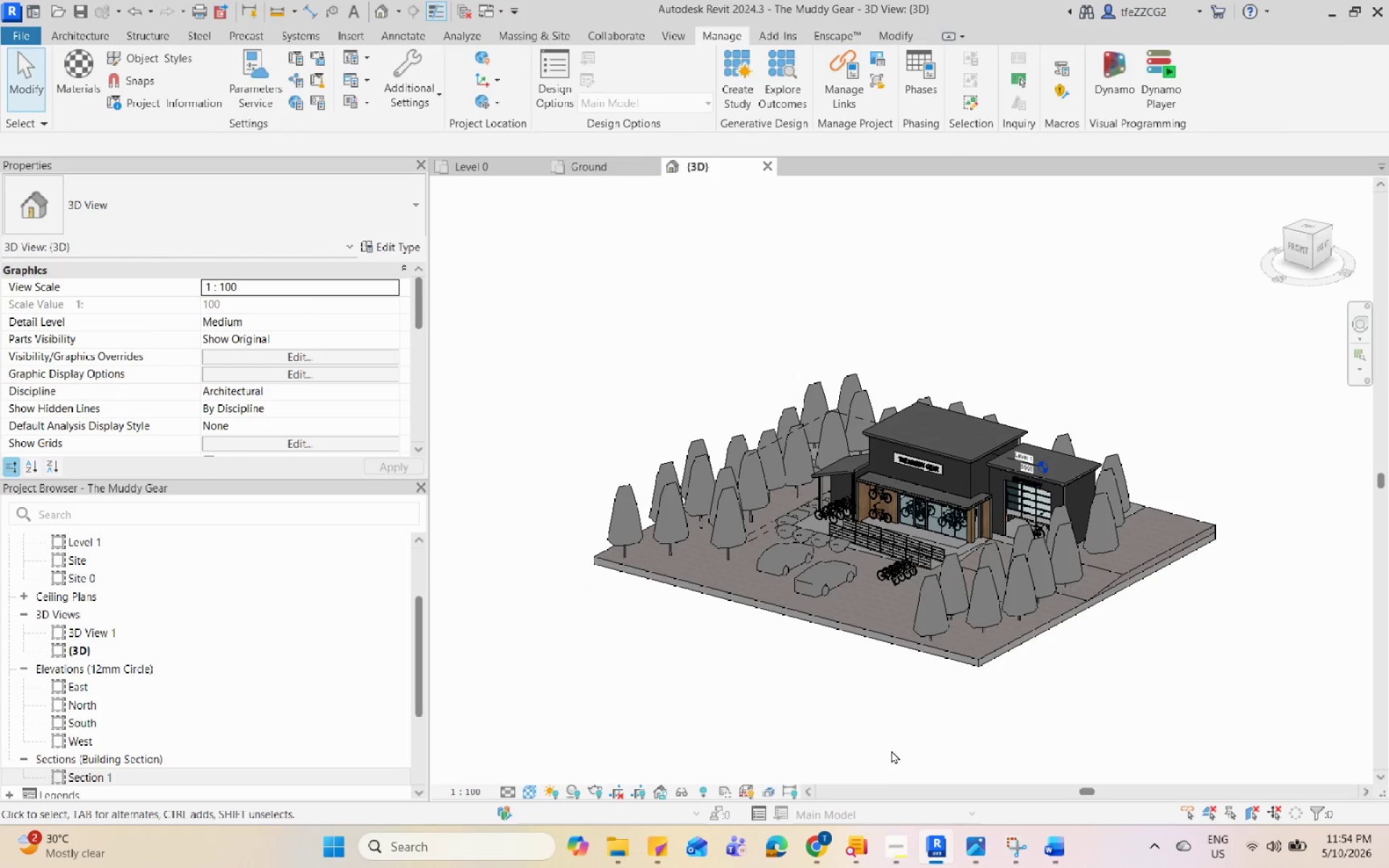 
triple_click([891, 750])
 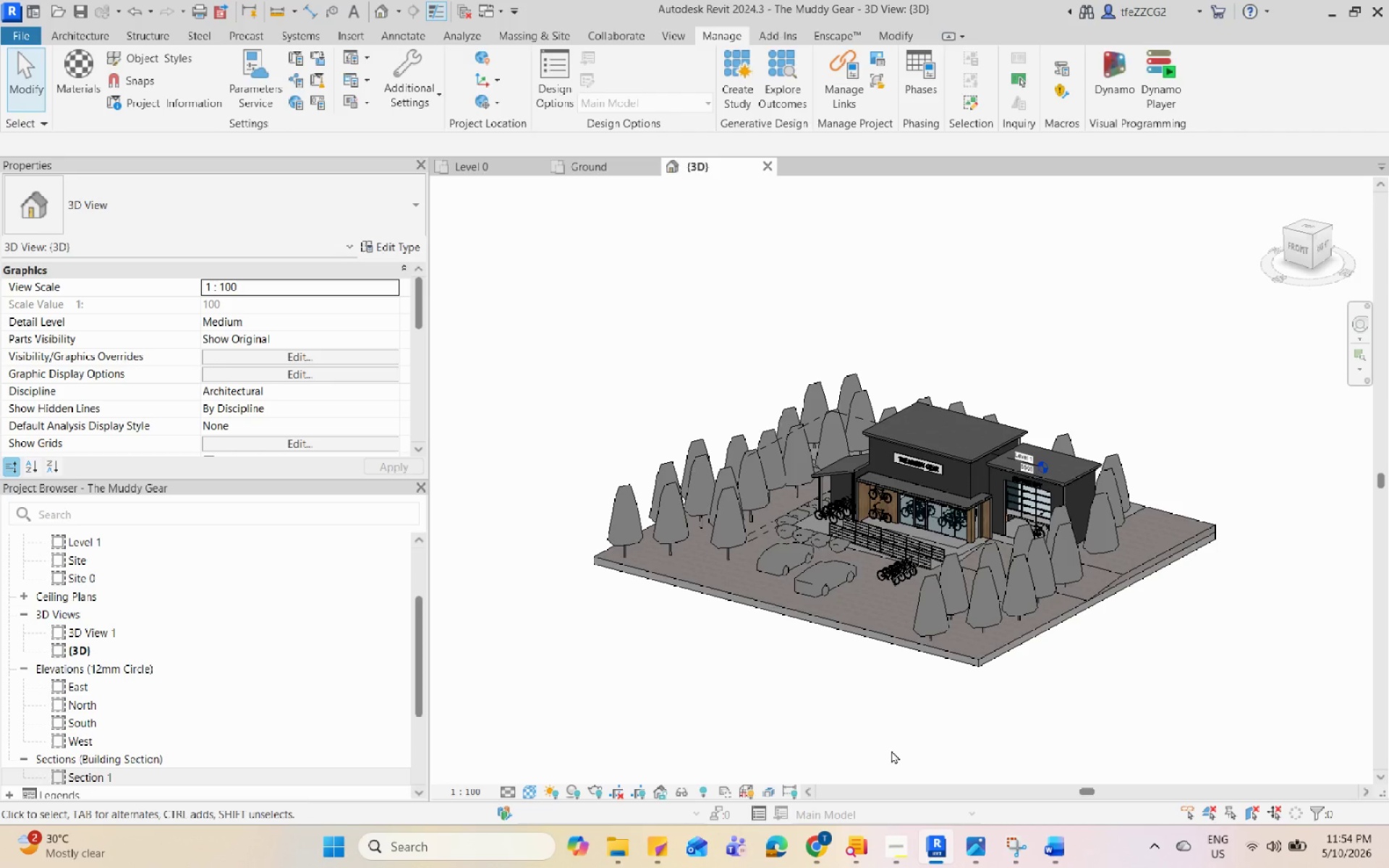 
triple_click([891, 750])
 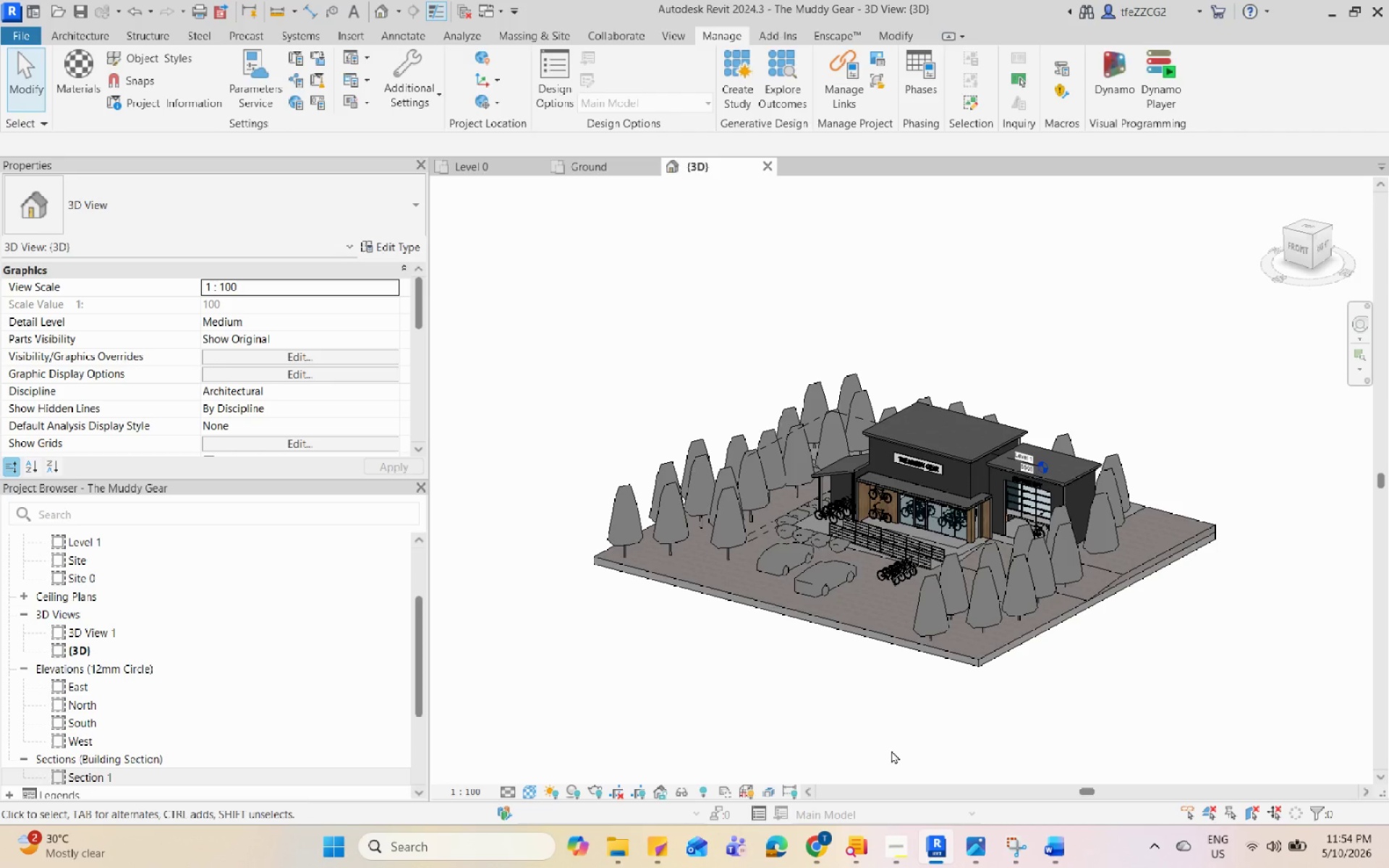 
triple_click([891, 750])
 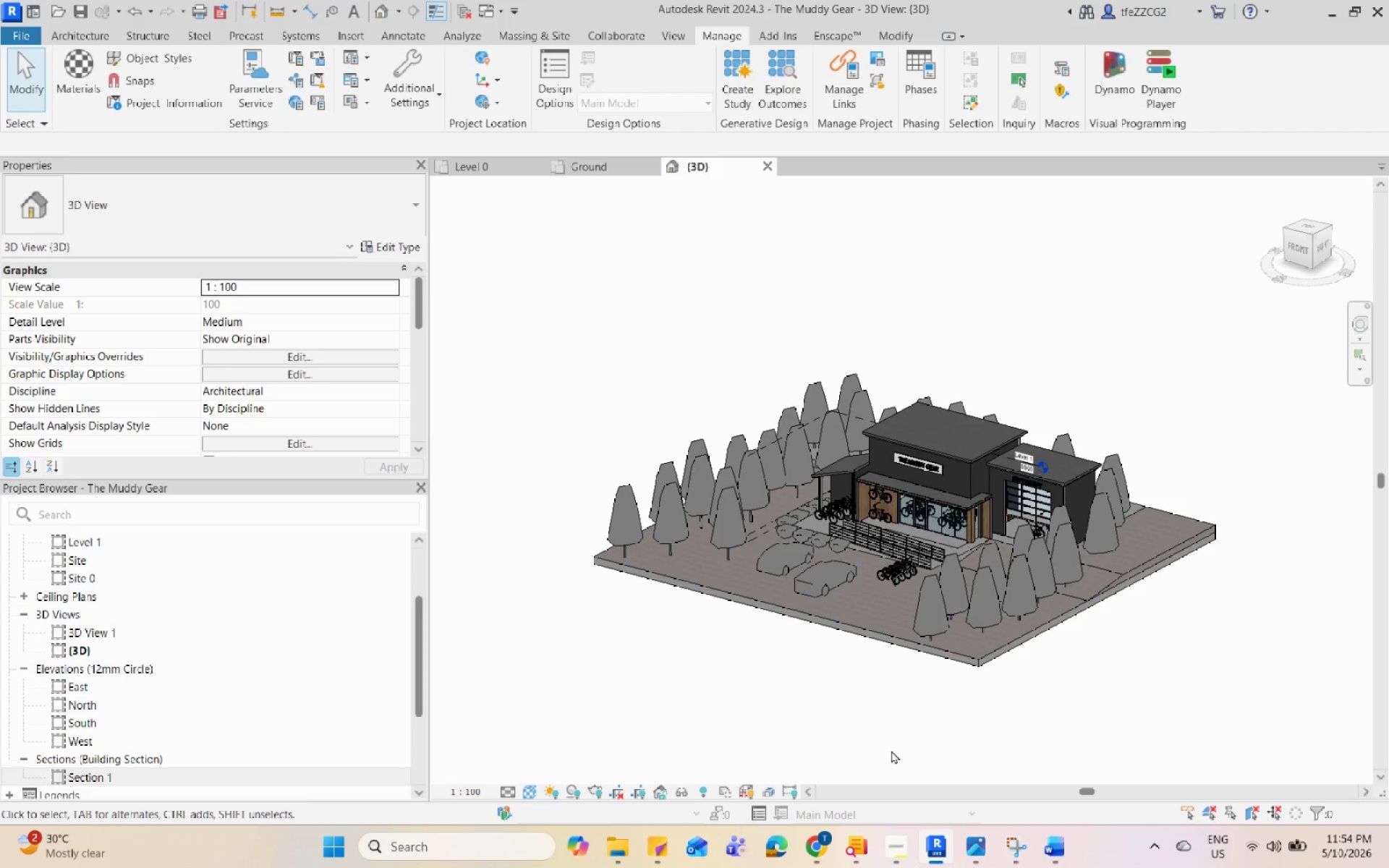 
triple_click([891, 750])
 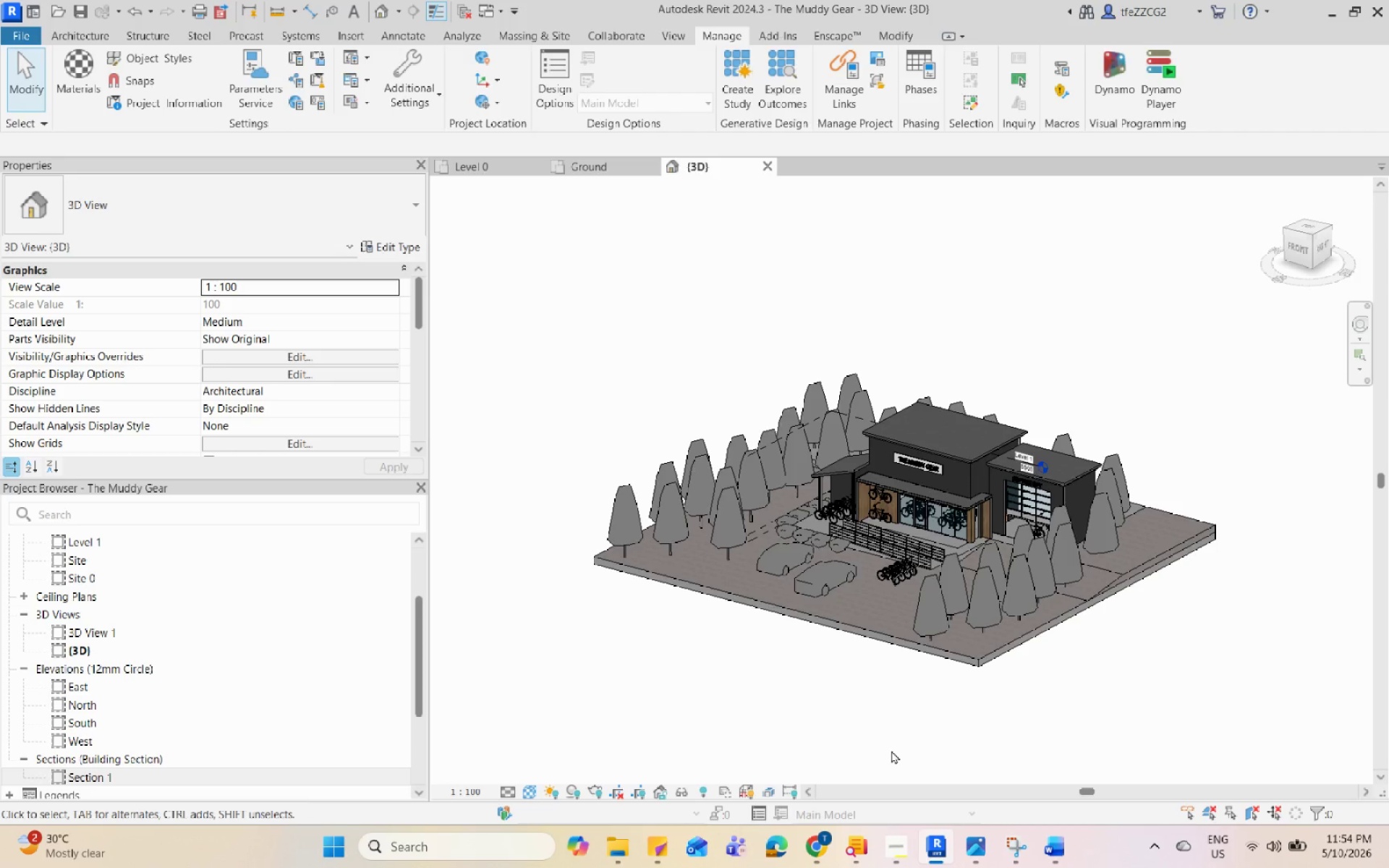 
triple_click([891, 750])
 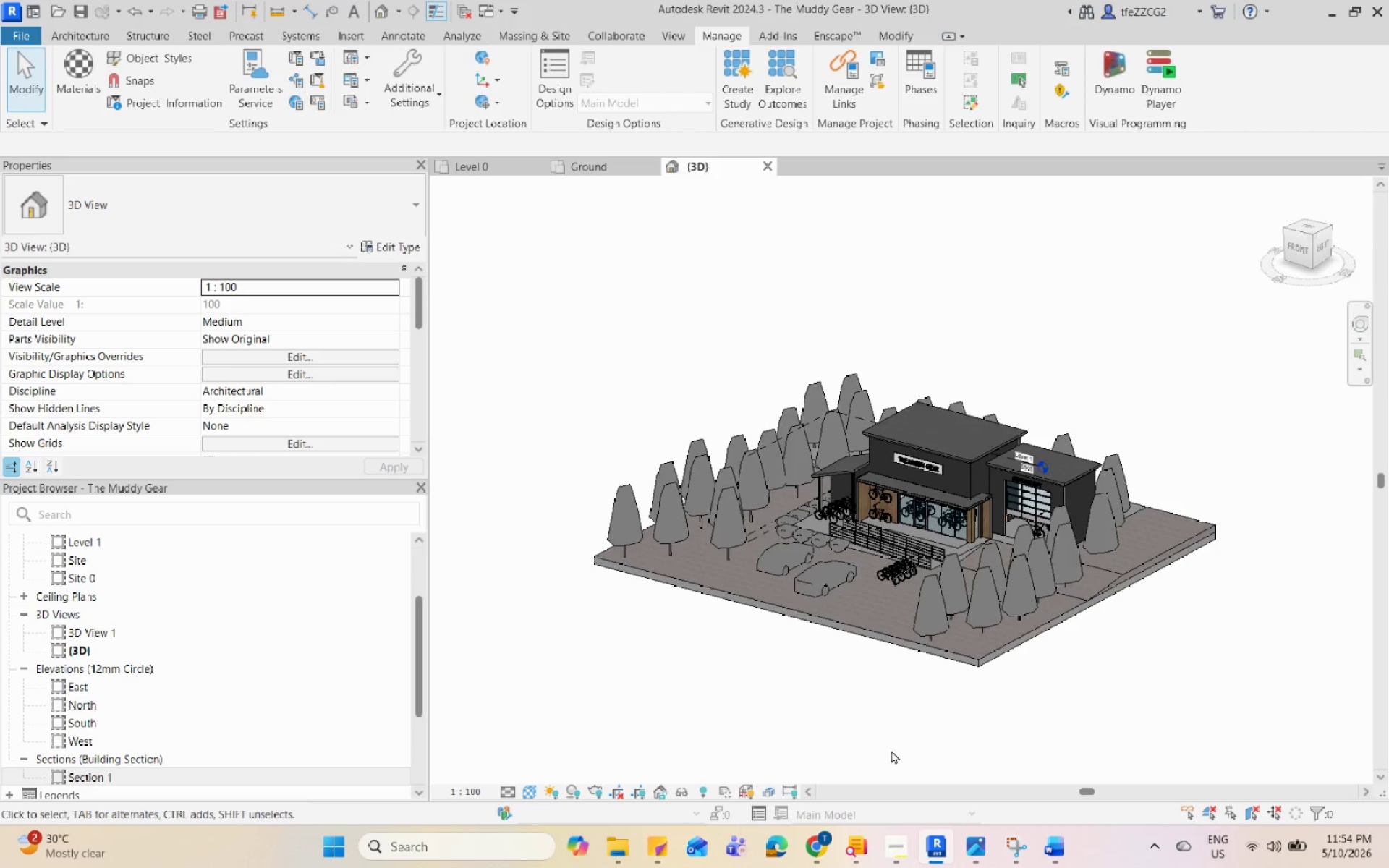 
triple_click([891, 750])
 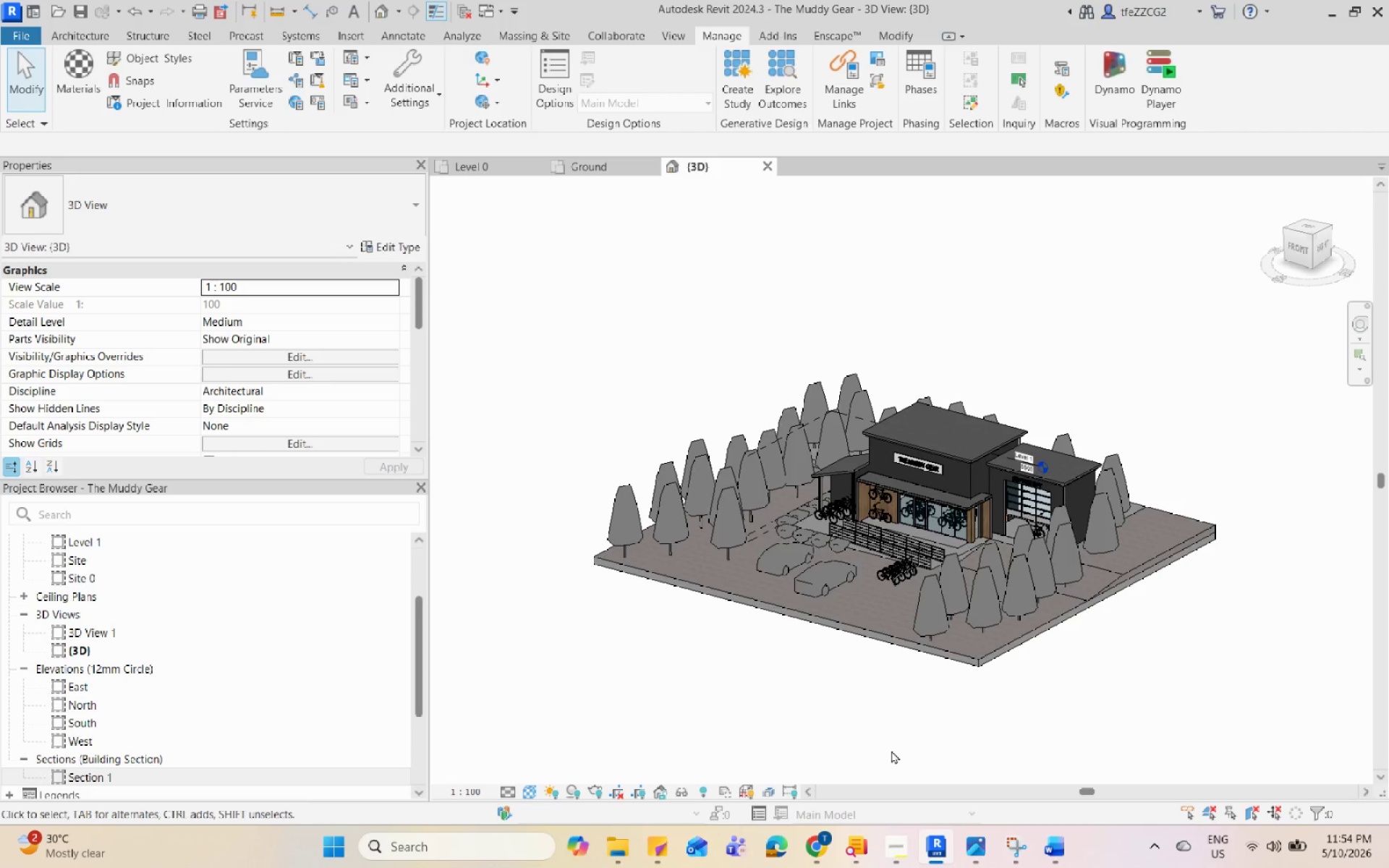 
triple_click([891, 750])
 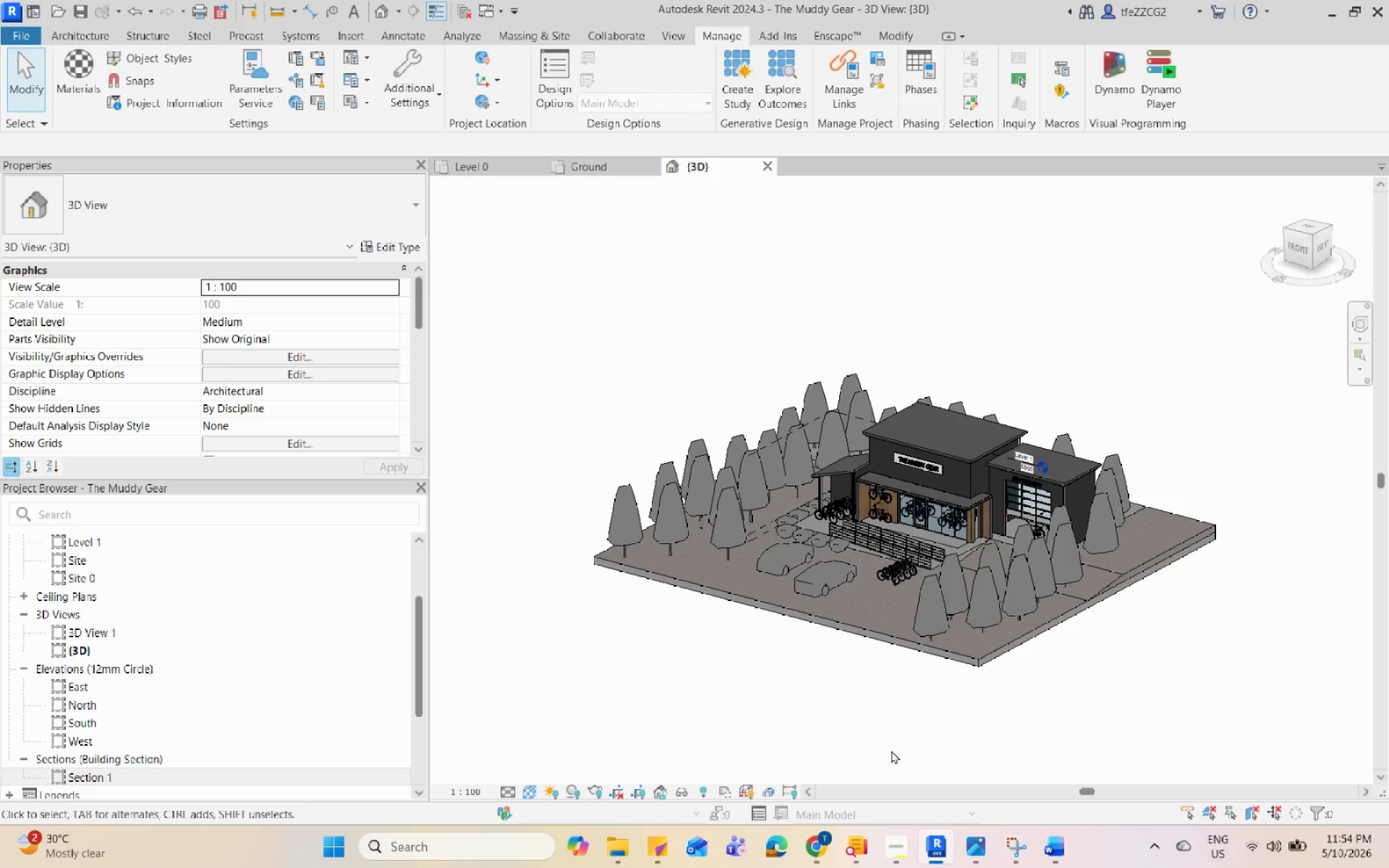 
triple_click([891, 750])
 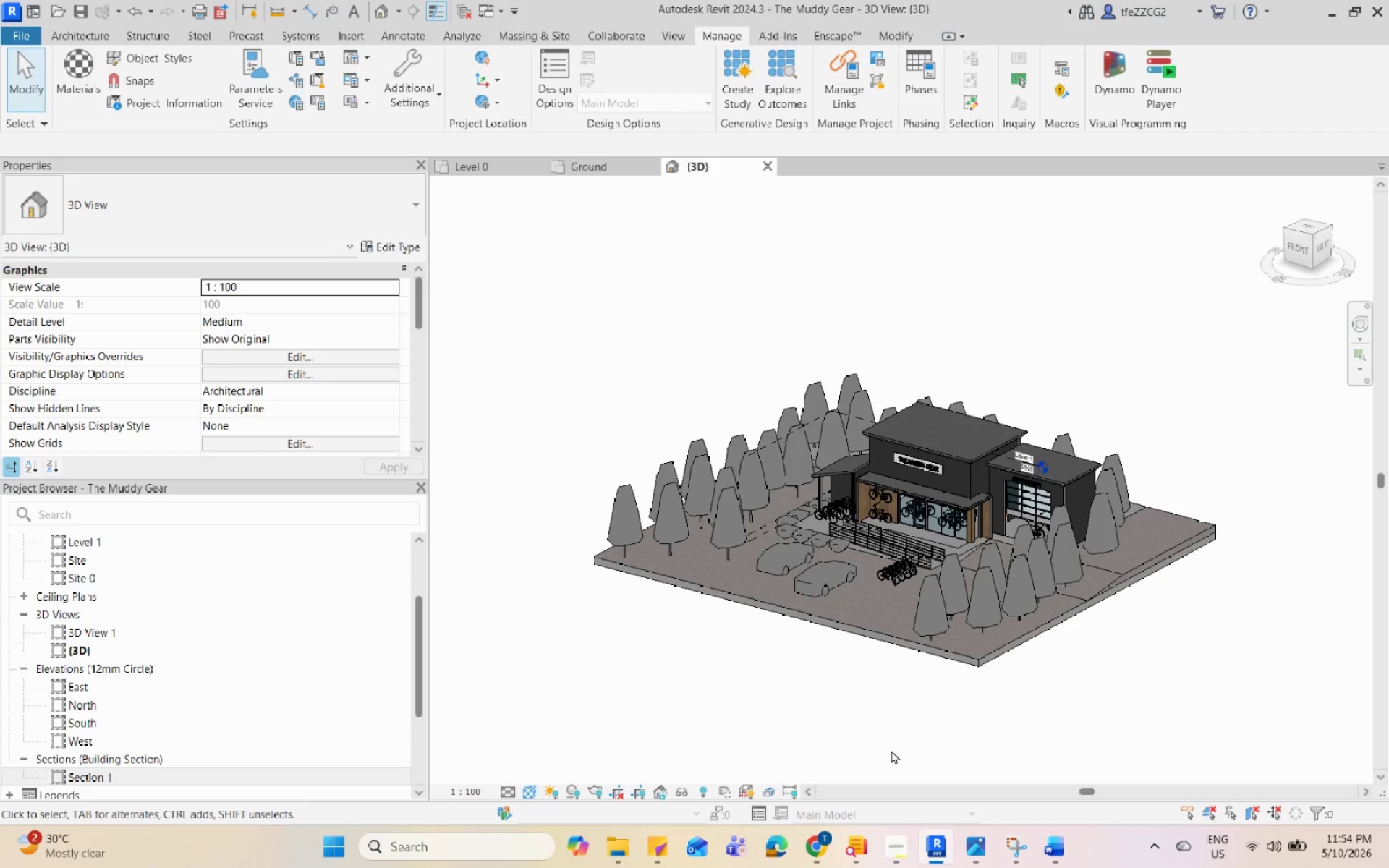 
triple_click([891, 750])
 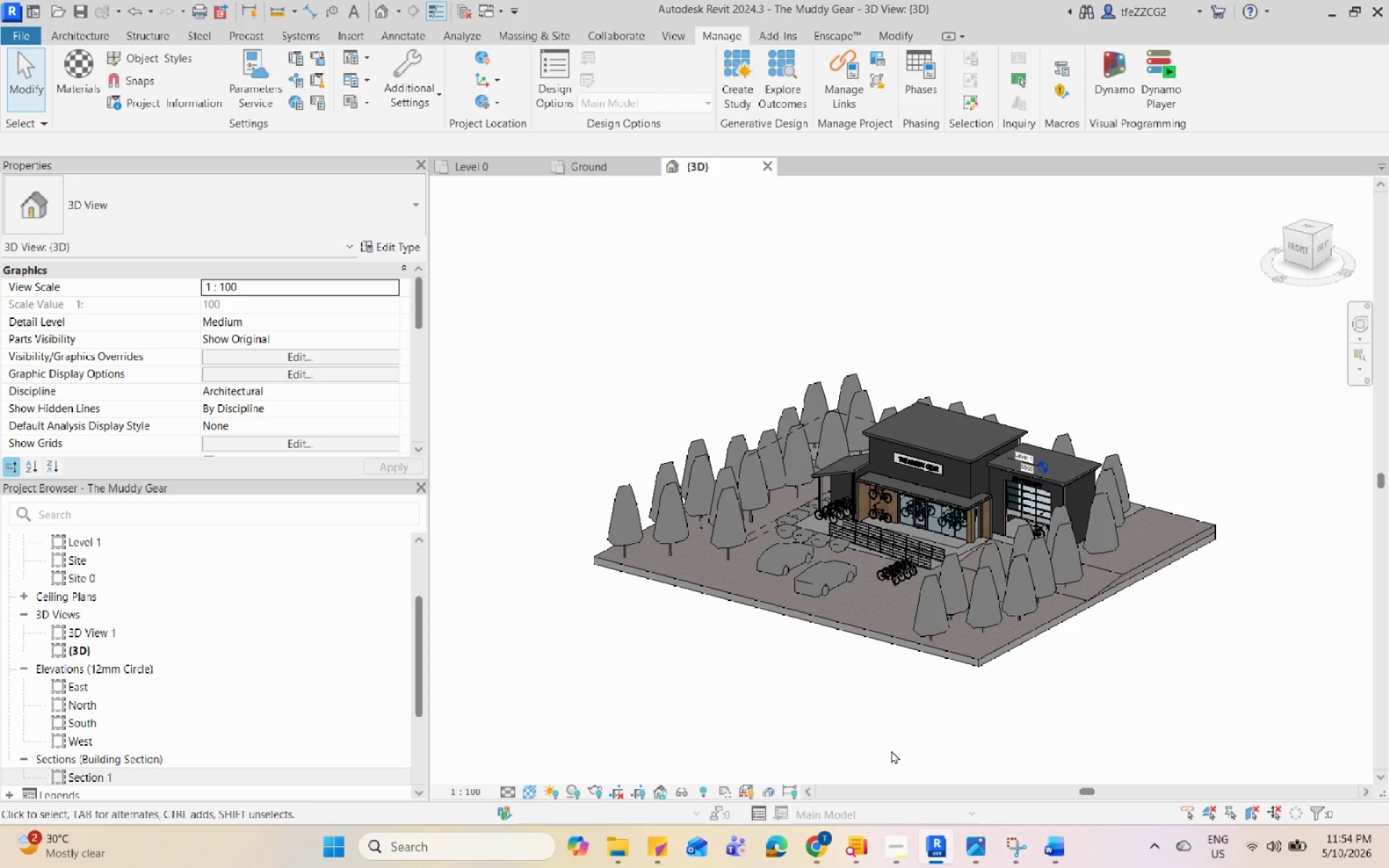 
triple_click([891, 750])
 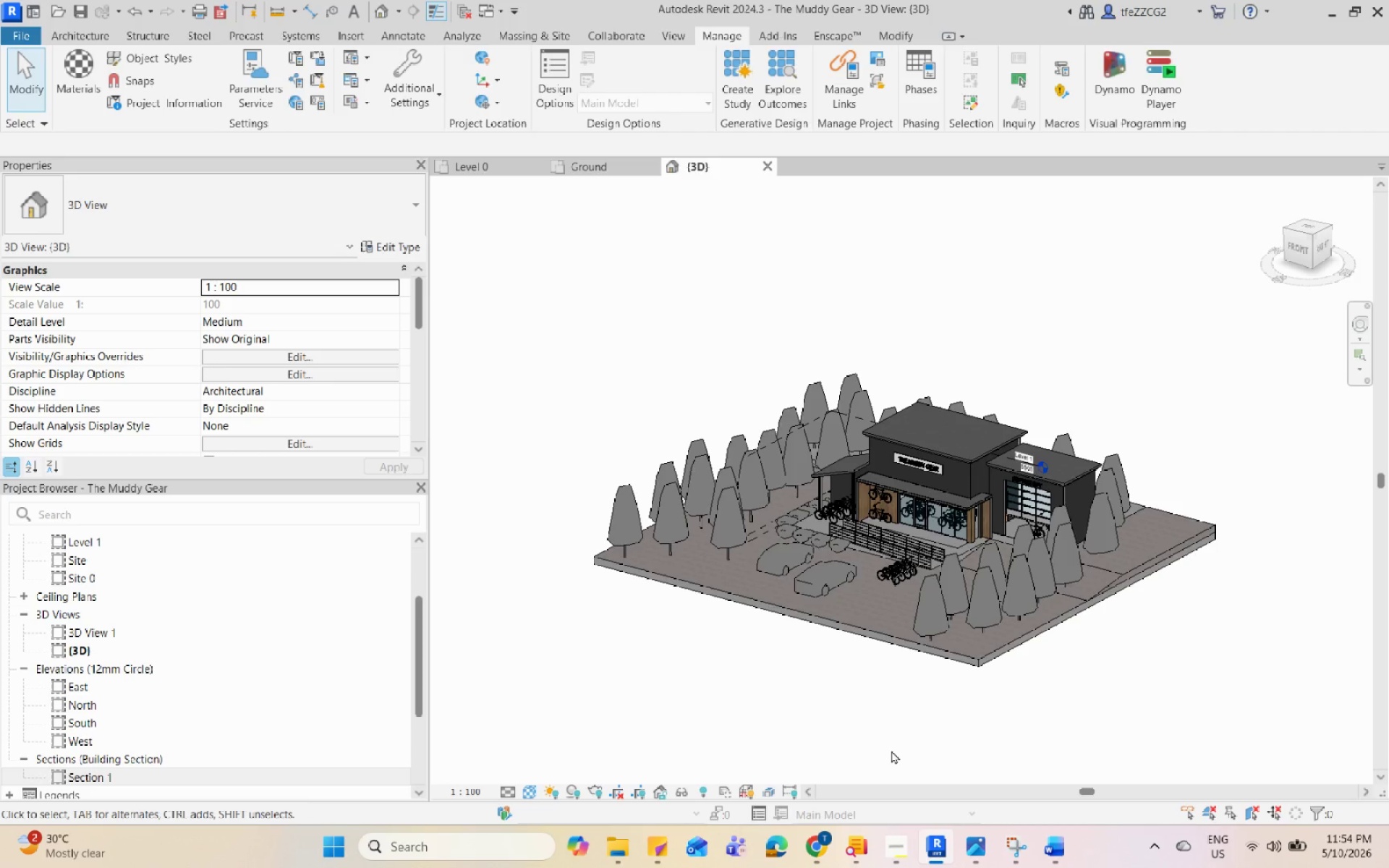 
triple_click([891, 750])
 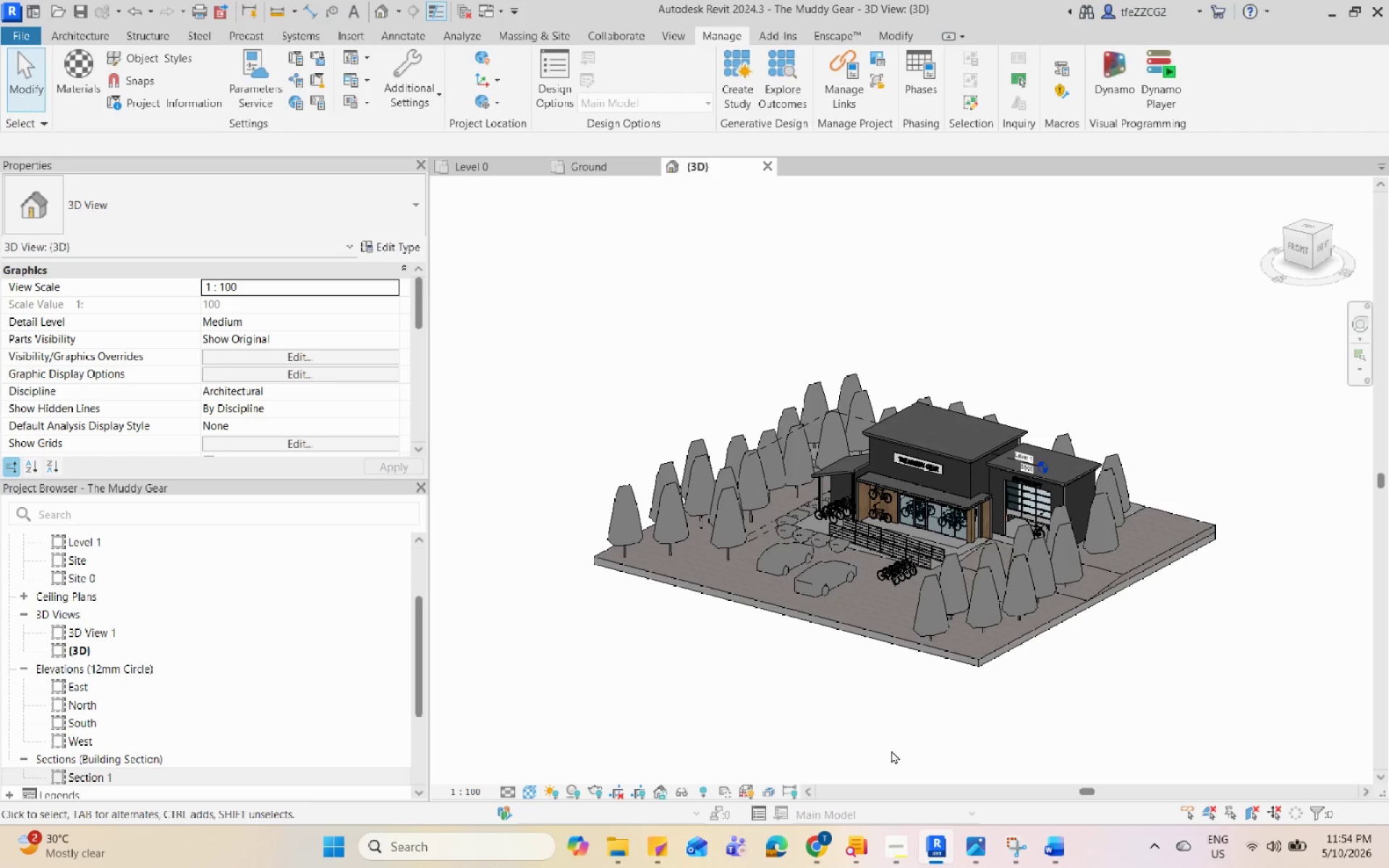 
triple_click([891, 750])
 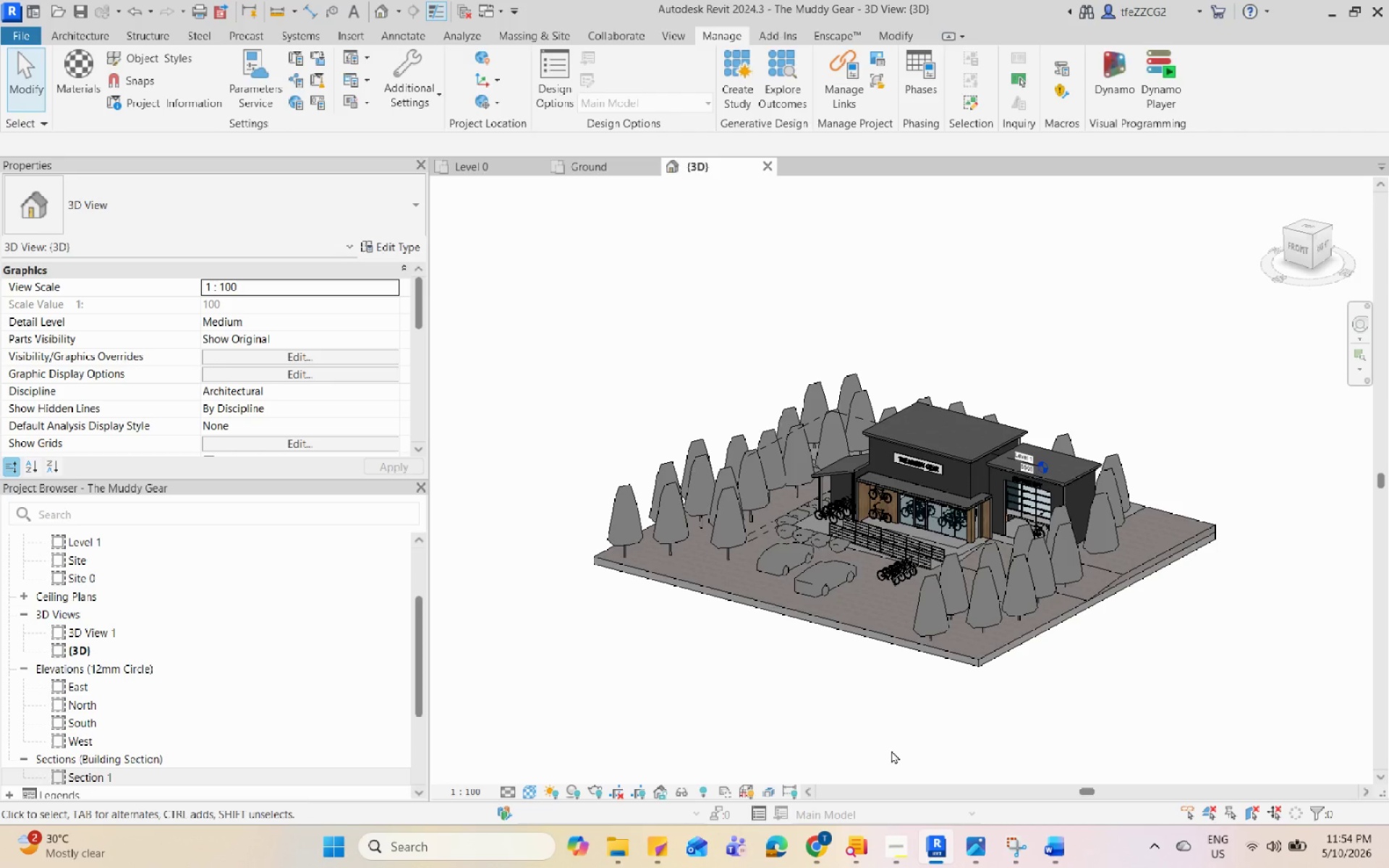 
triple_click([891, 750])
 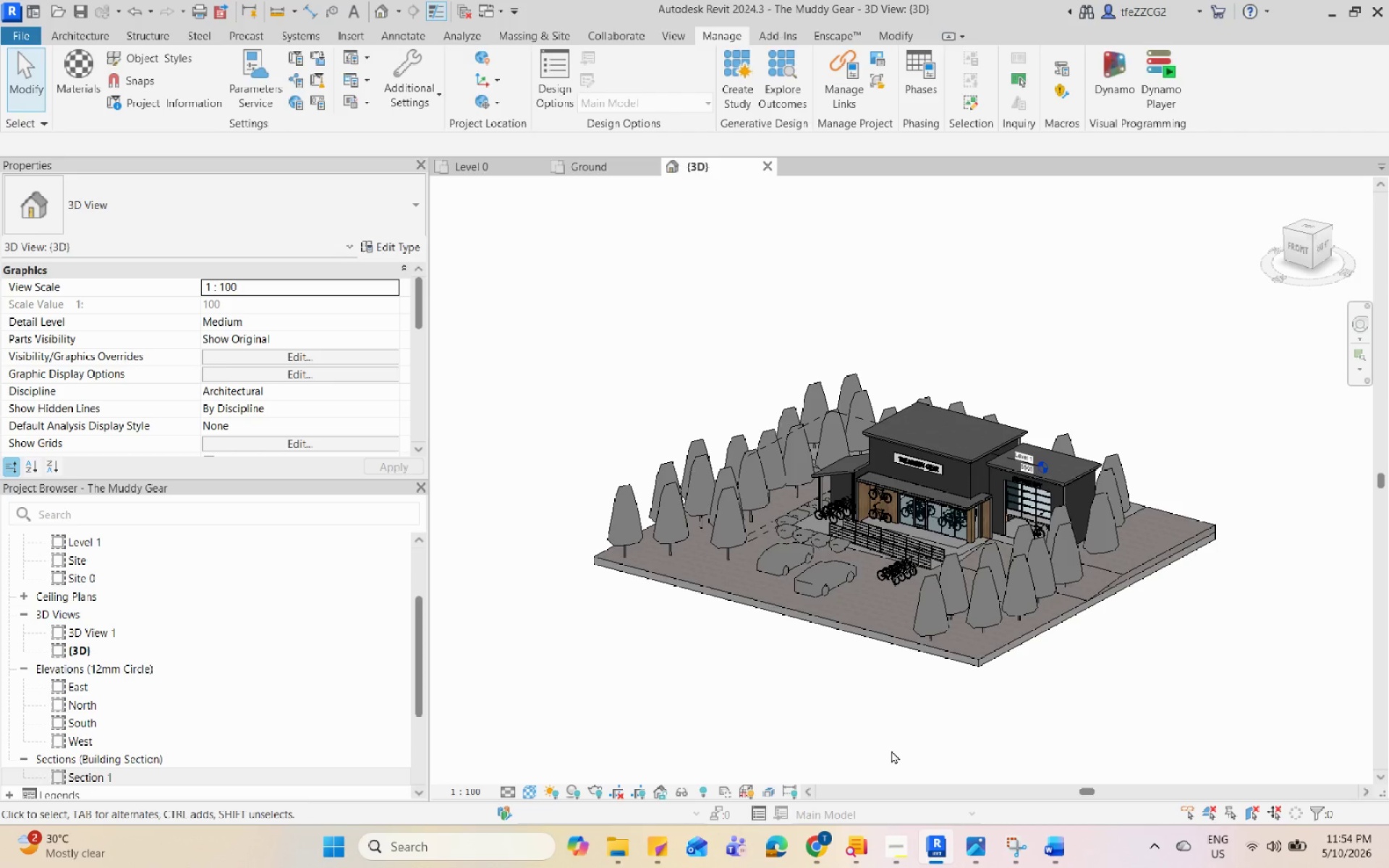 
triple_click([891, 750])
 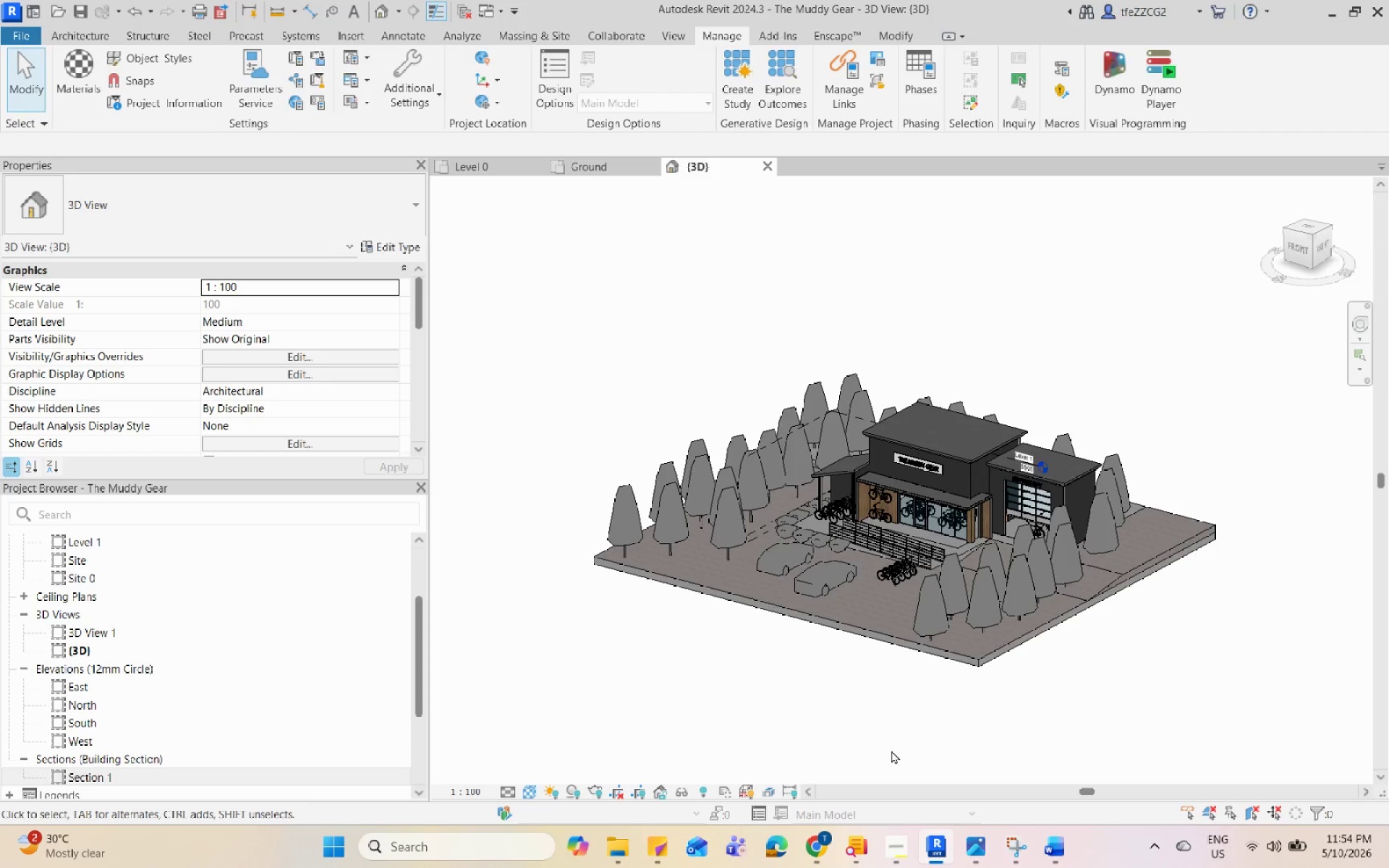 
triple_click([891, 750])
 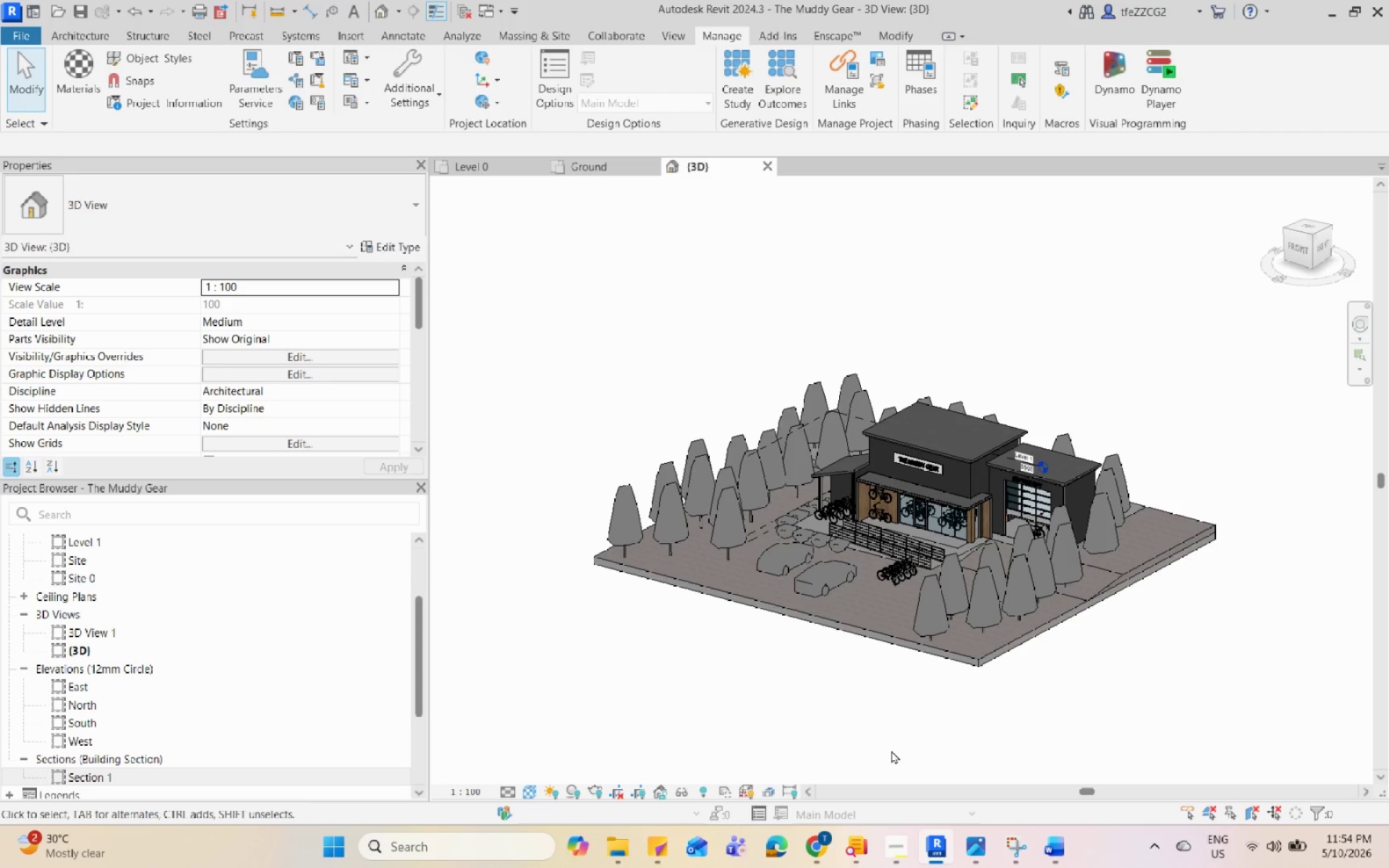 
triple_click([891, 750])
 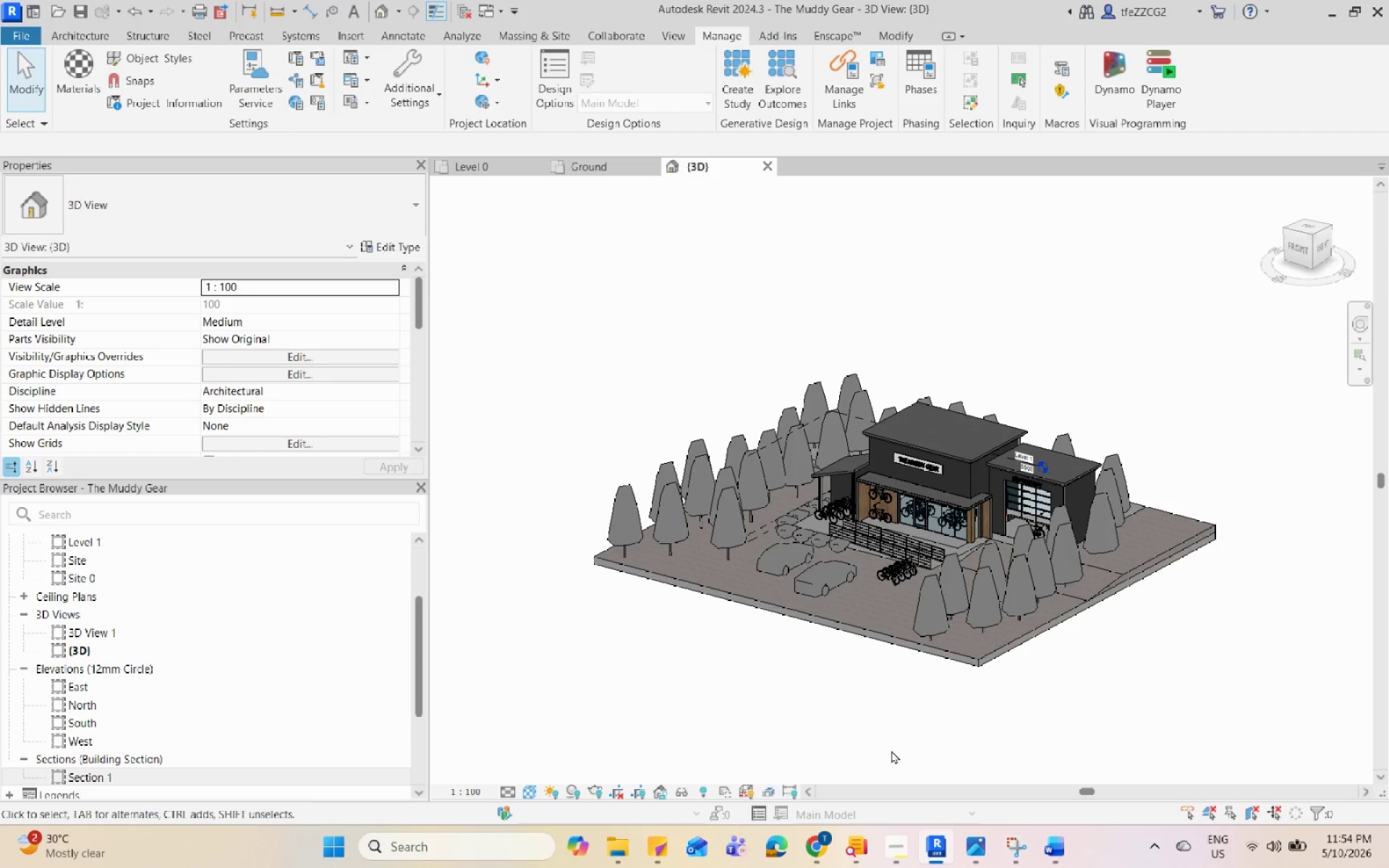 
triple_click([891, 750])
 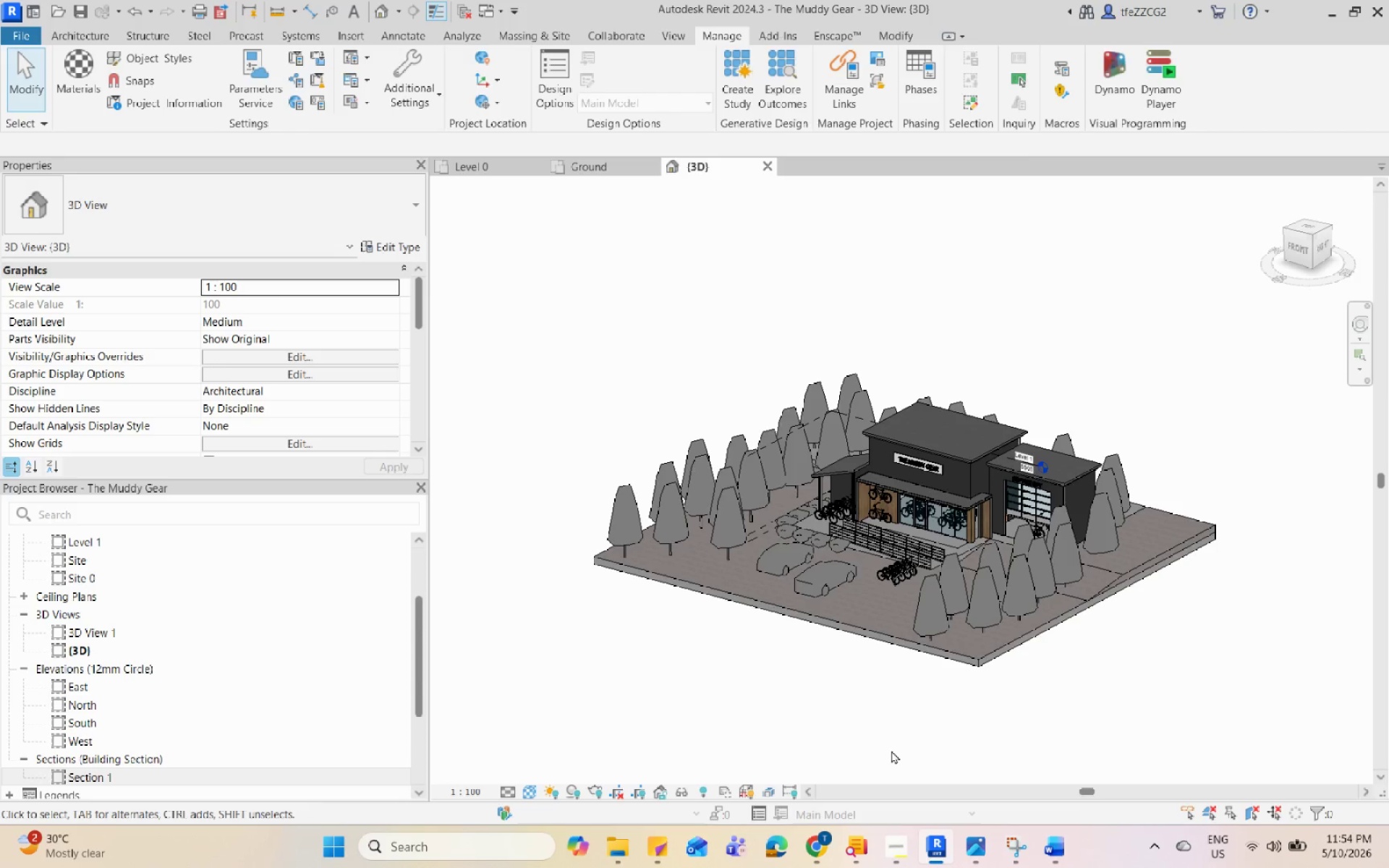 
triple_click([891, 750])
 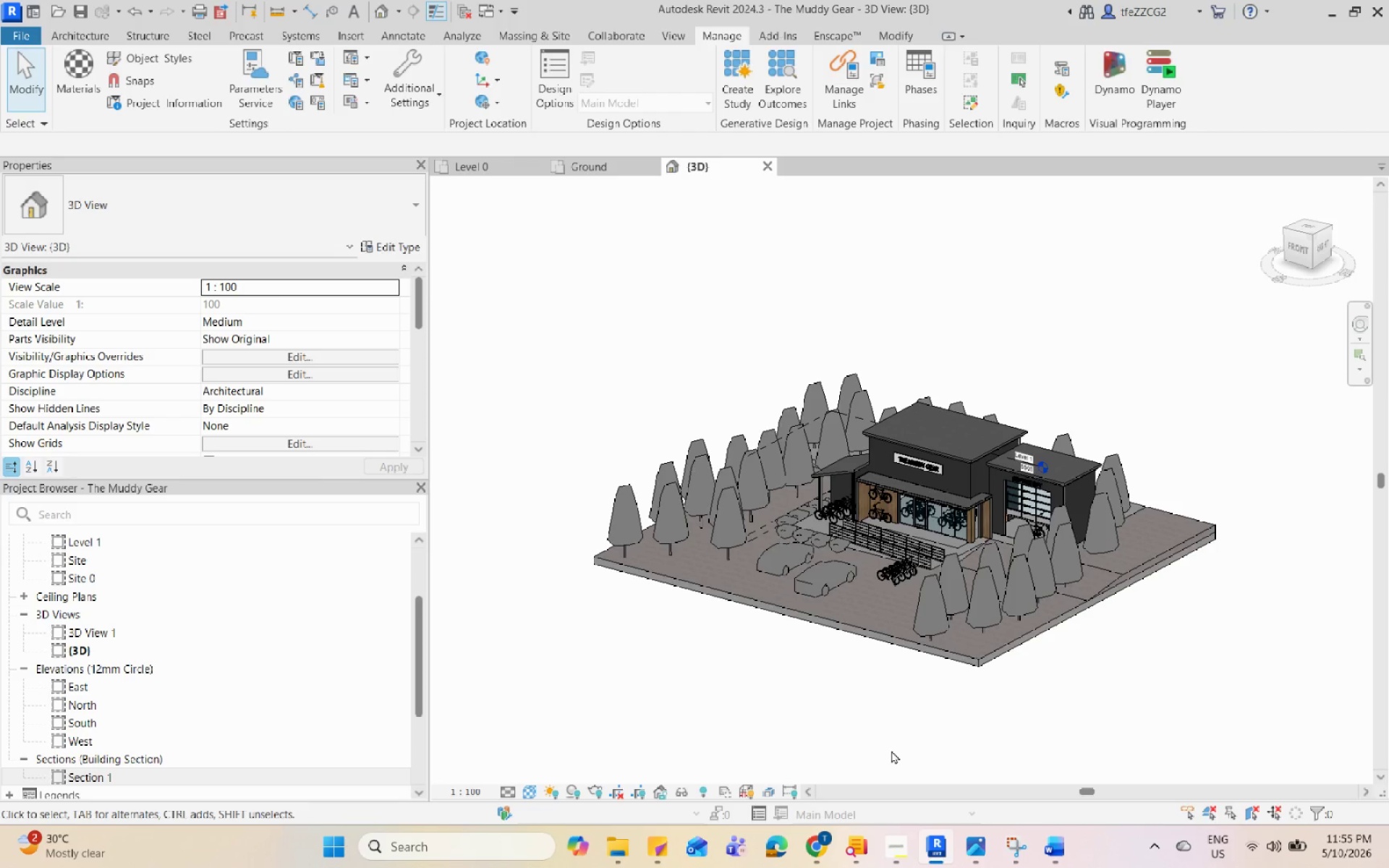 
triple_click([891, 750])
 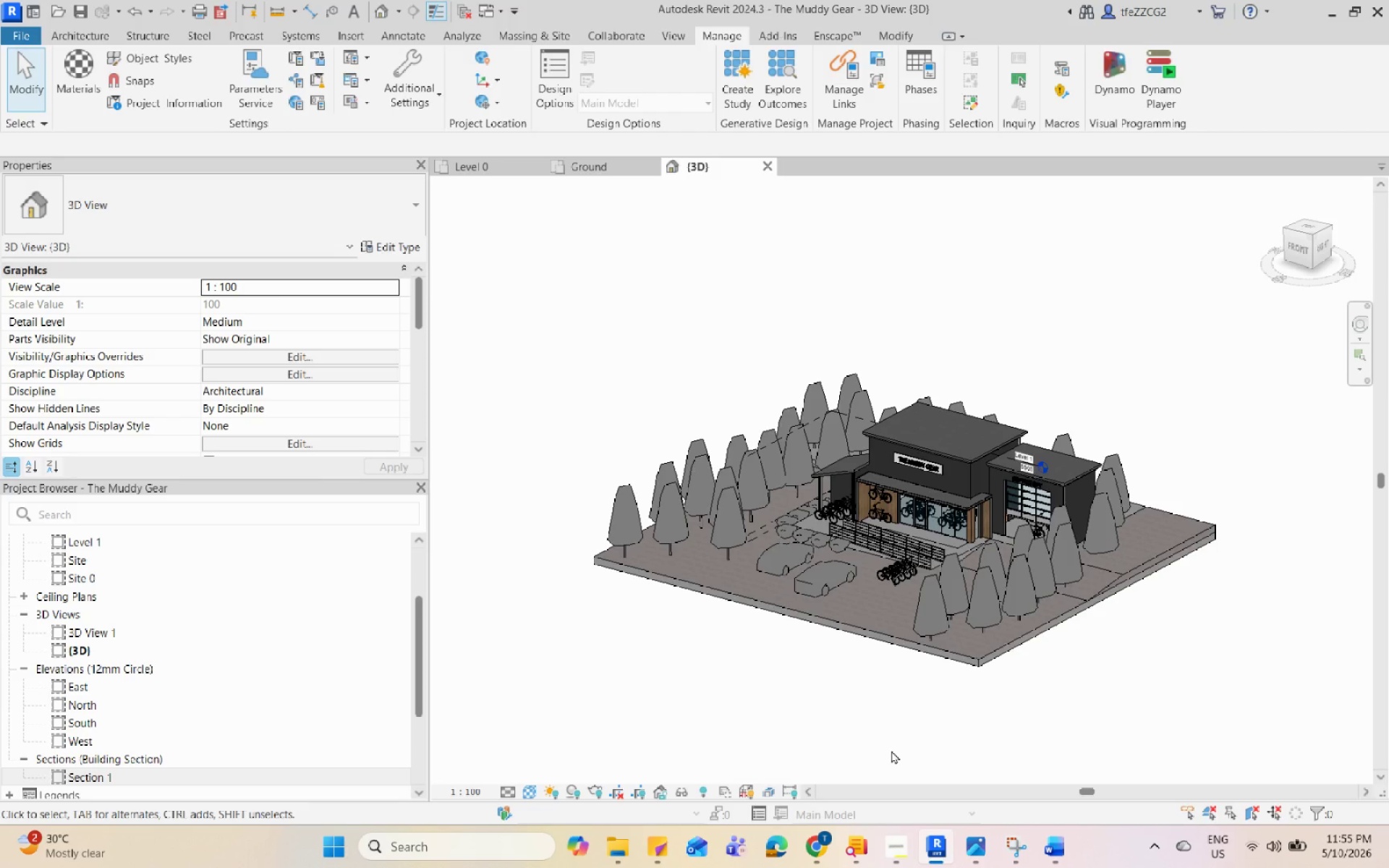 
triple_click([891, 750])
 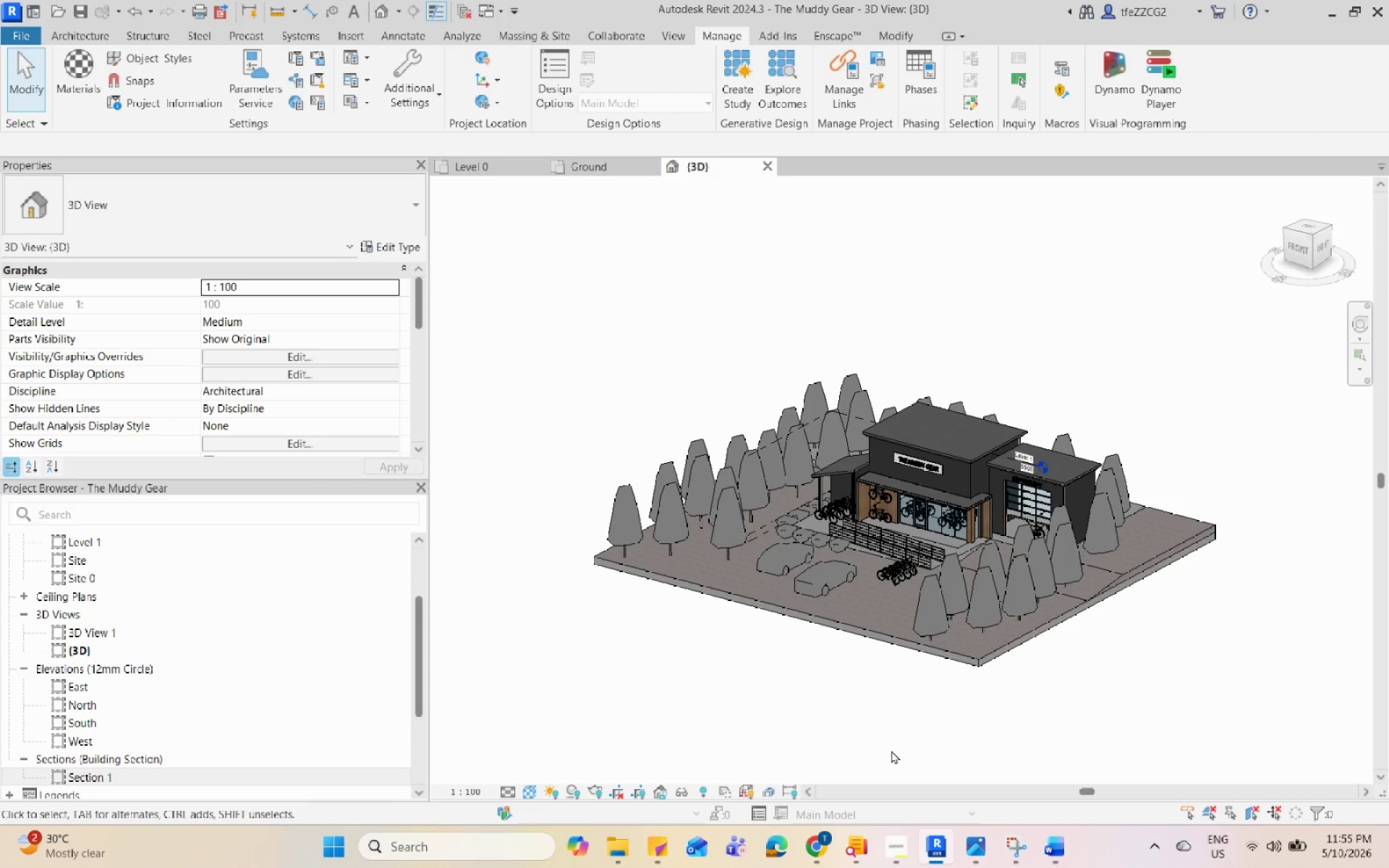 
triple_click([891, 750])
 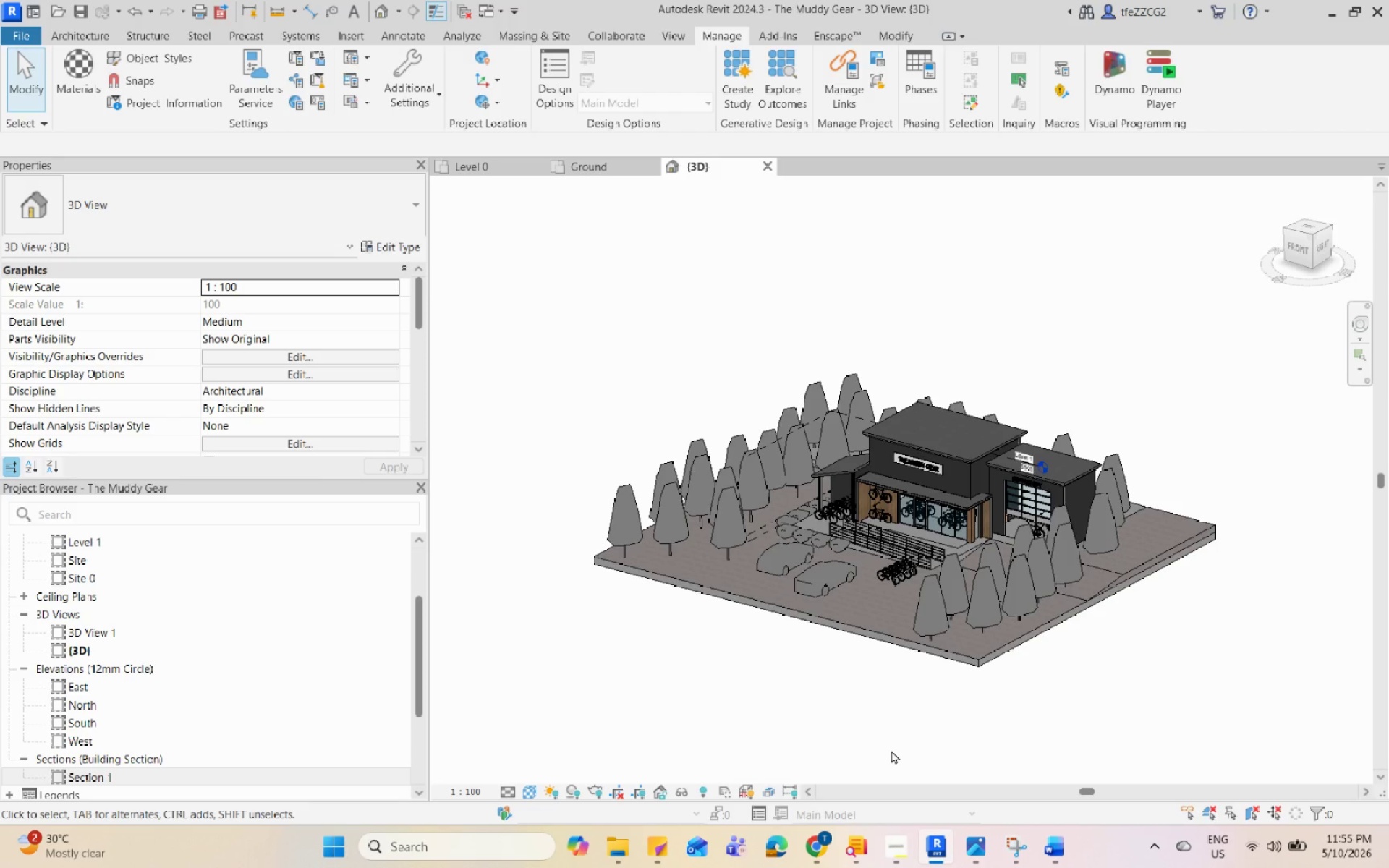 
triple_click([891, 750])
 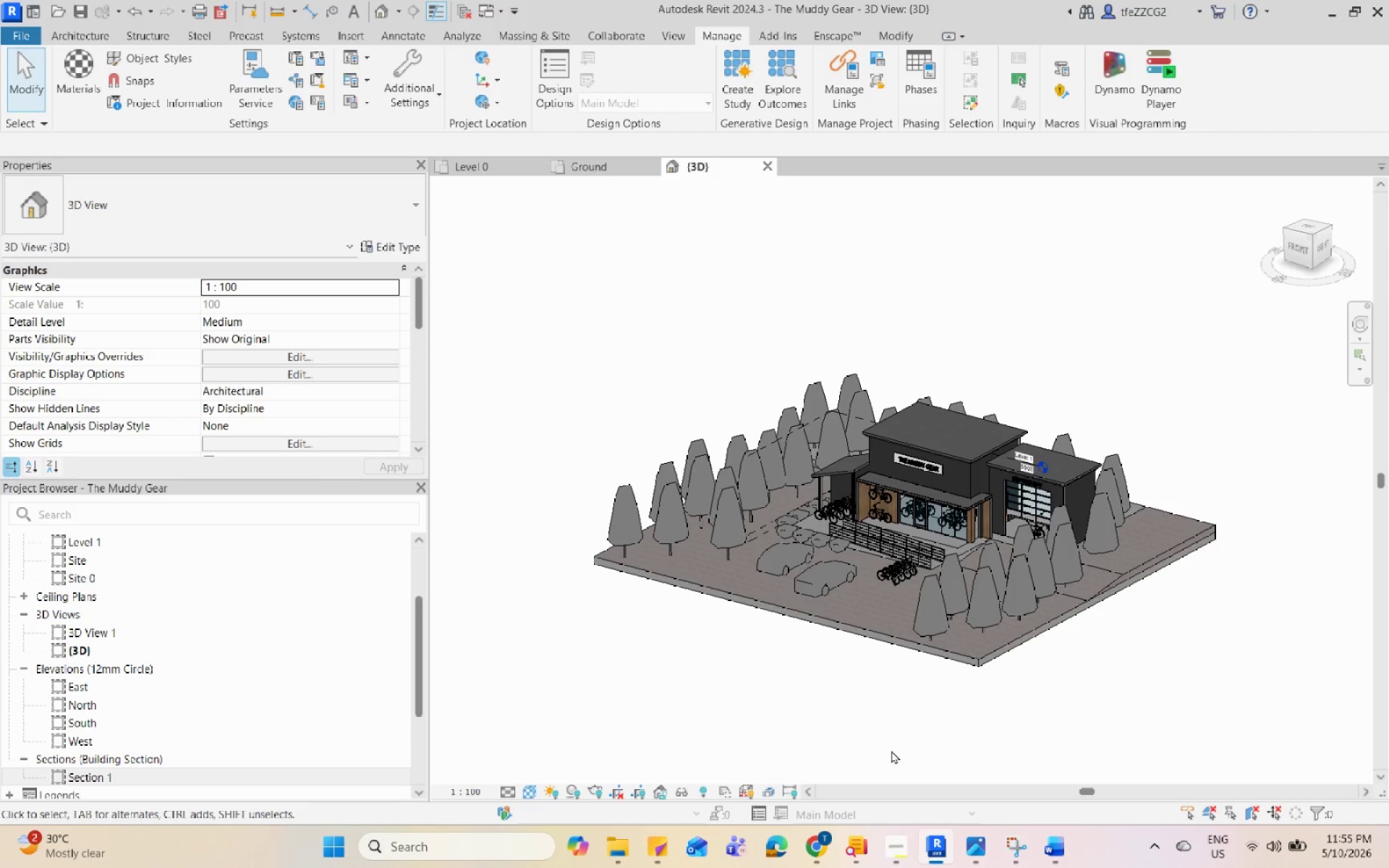 
triple_click([891, 750])
 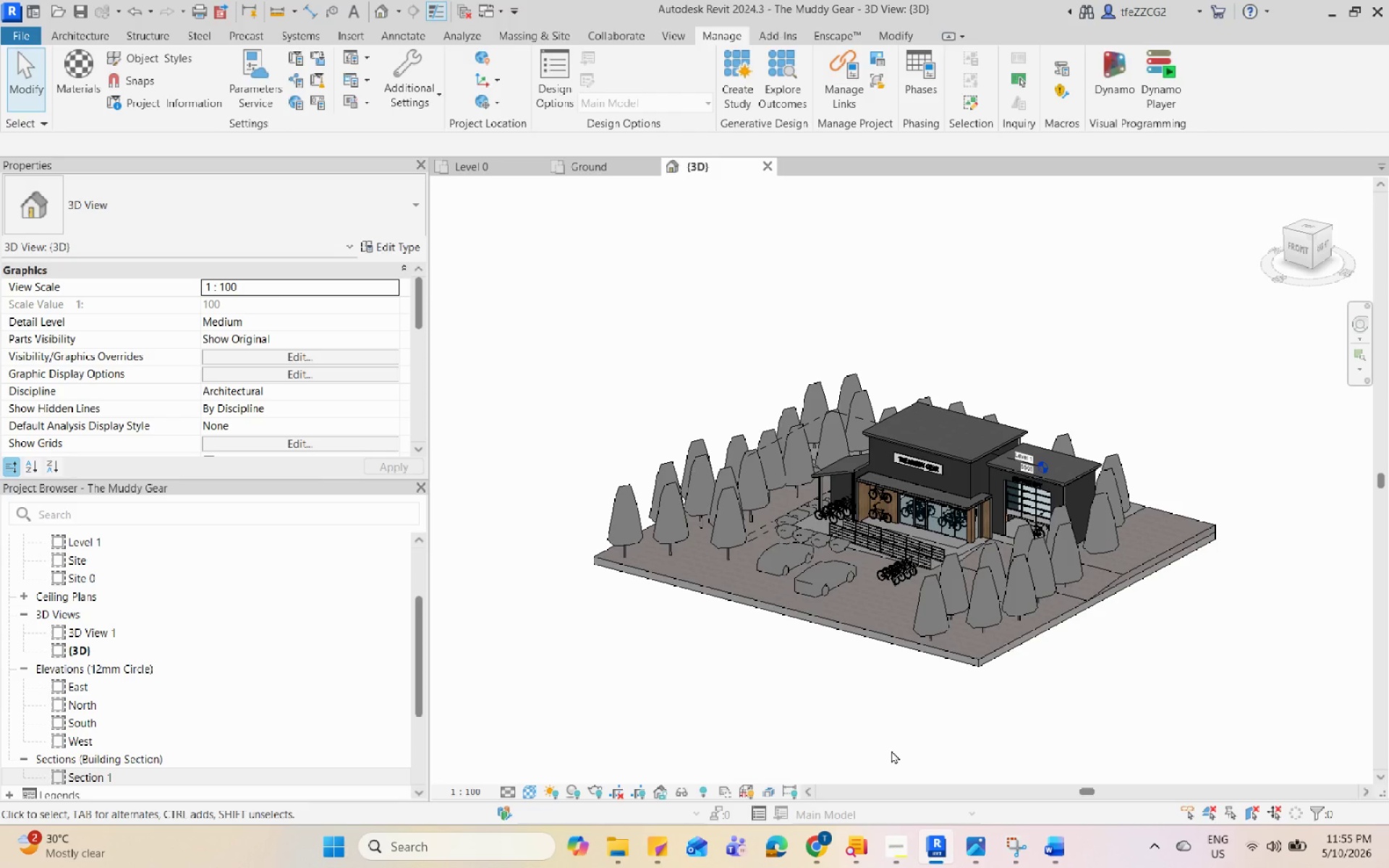 
triple_click([891, 750])
 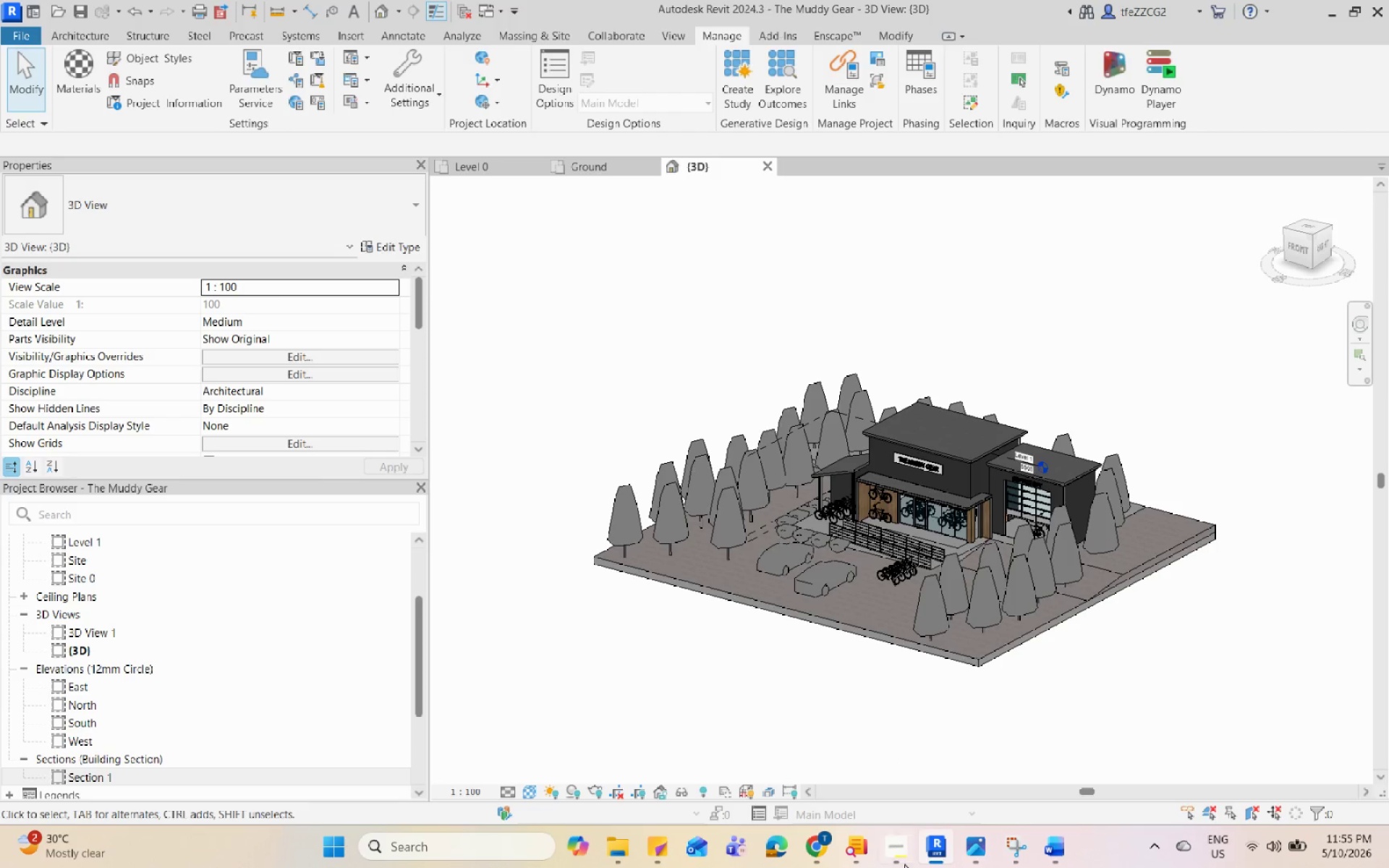 
triple_click([904, 867])